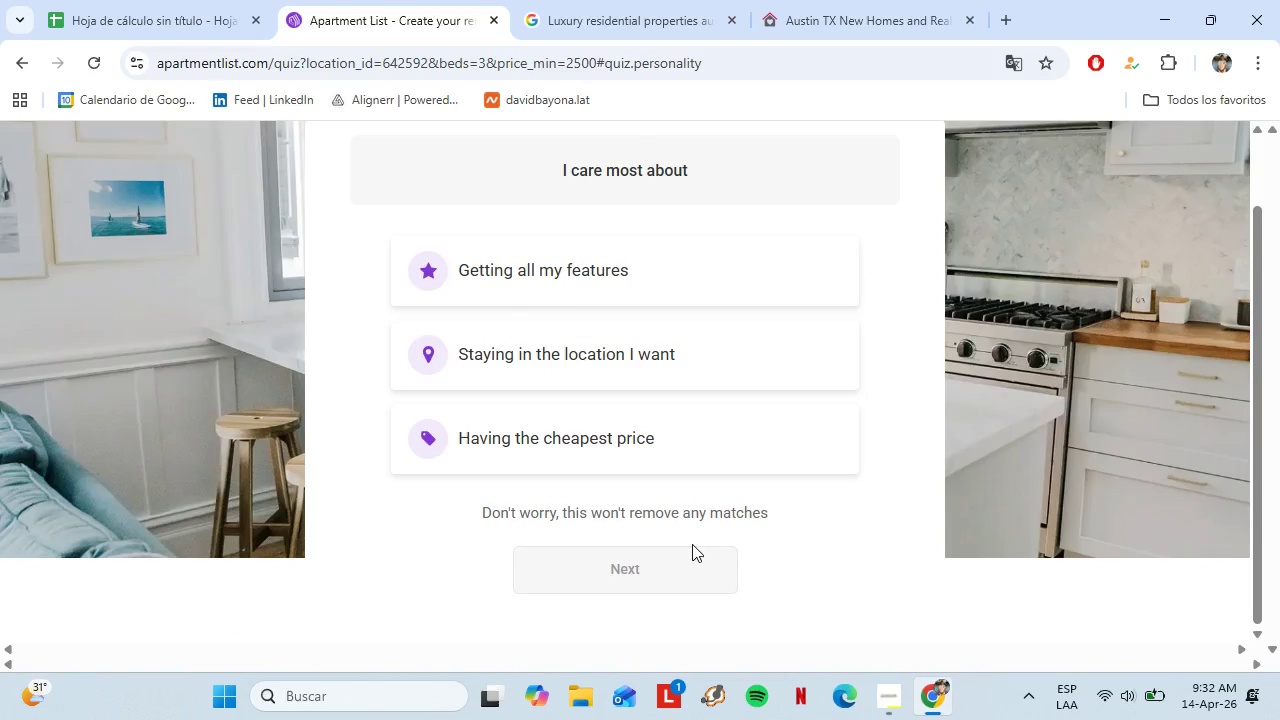 
left_click([521, 252])
 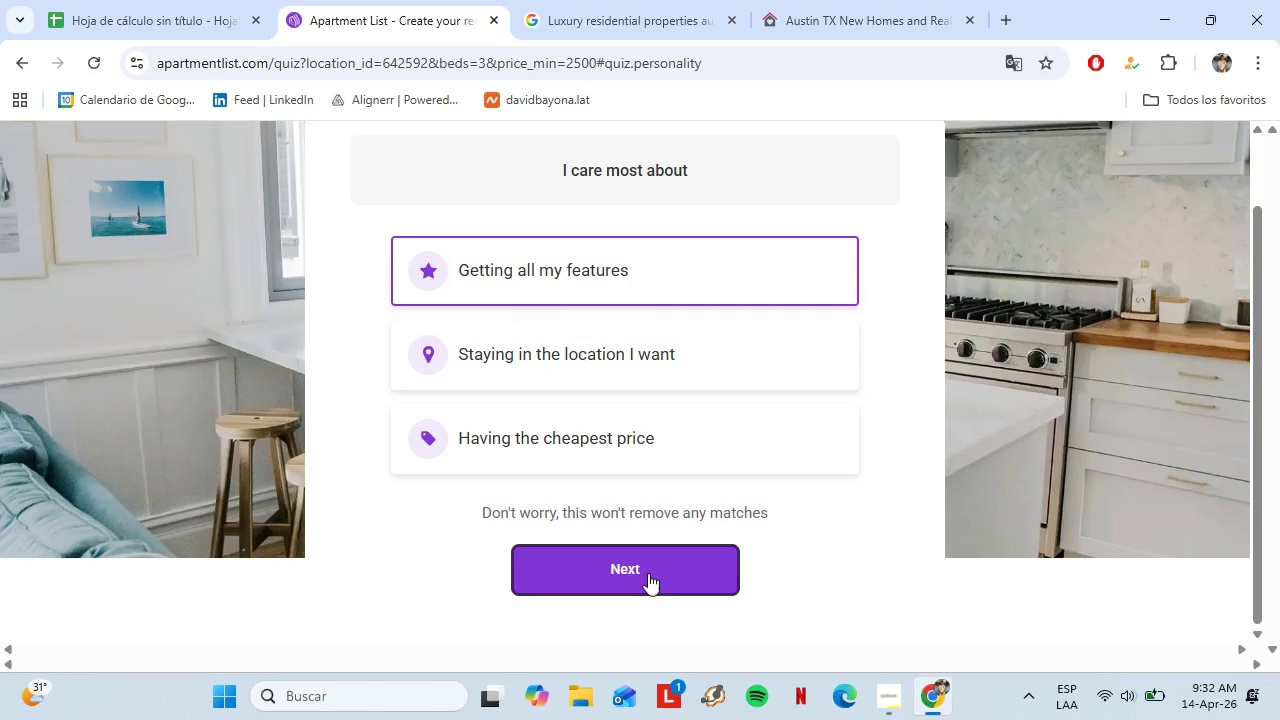 
left_click([648, 573])
 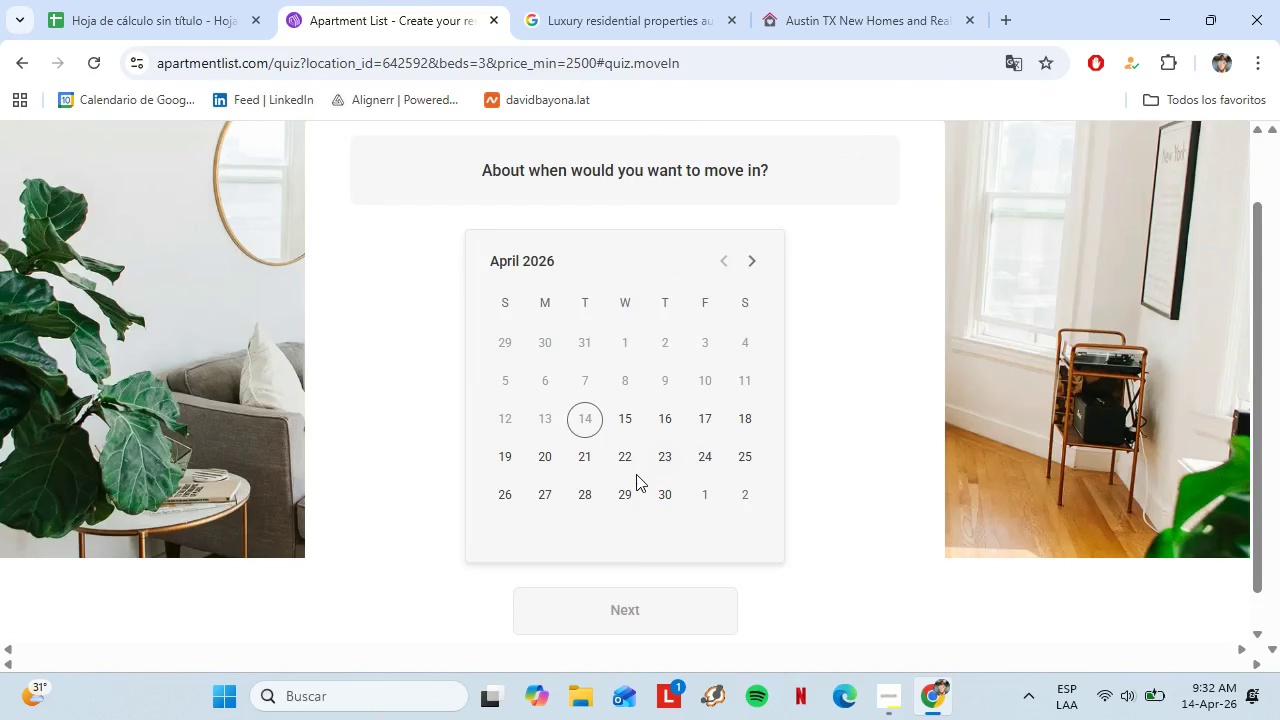 
scroll: coordinate [748, 471], scroll_direction: none, amount: 0.0
 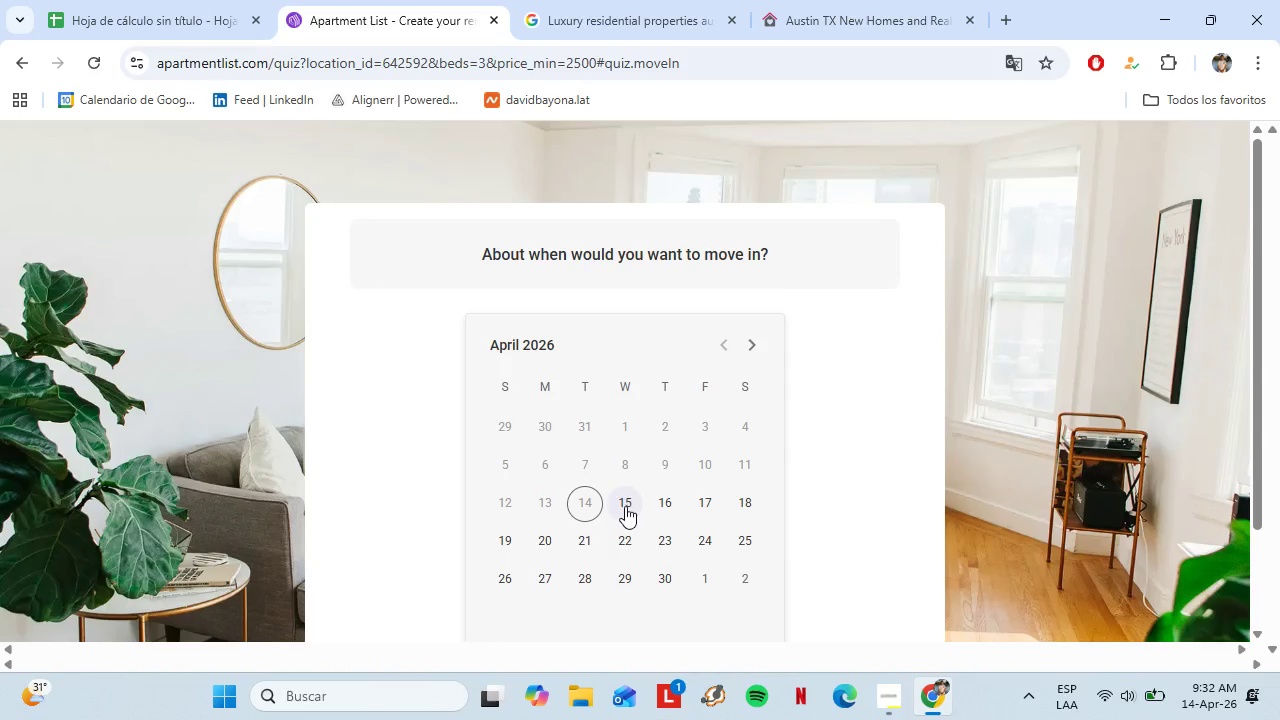 
left_click([625, 506])
 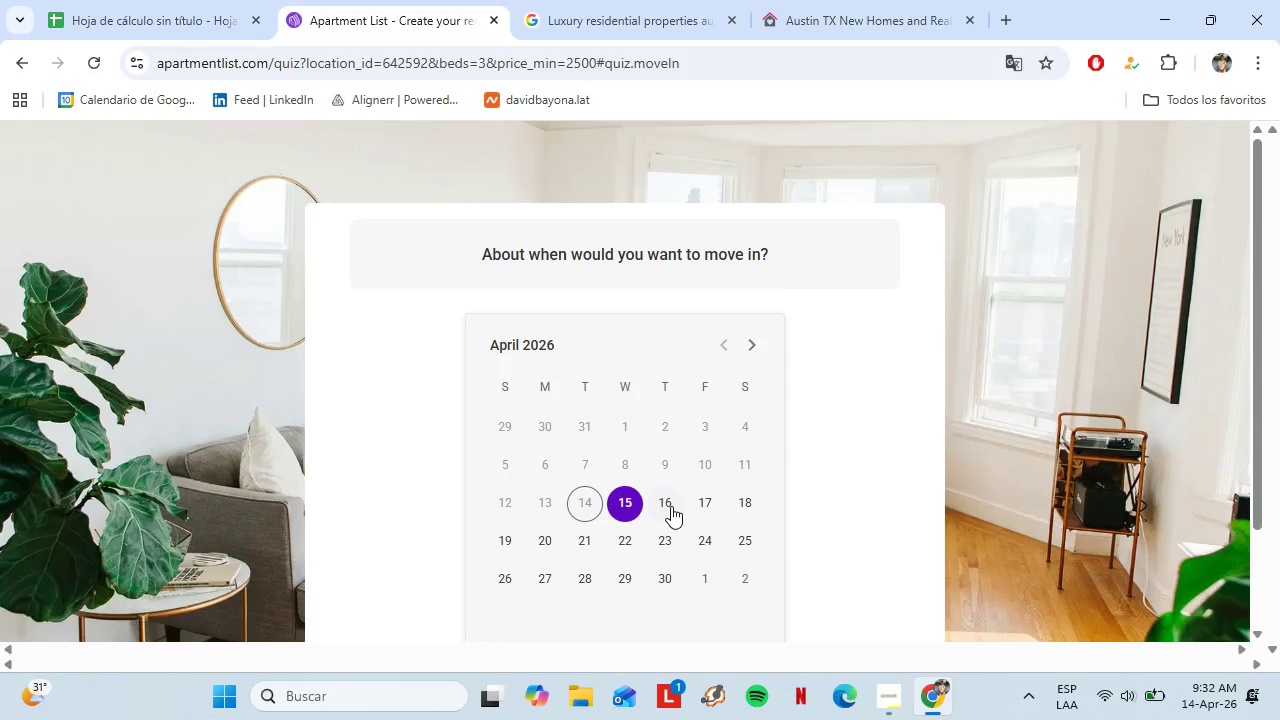 
left_click([671, 506])
 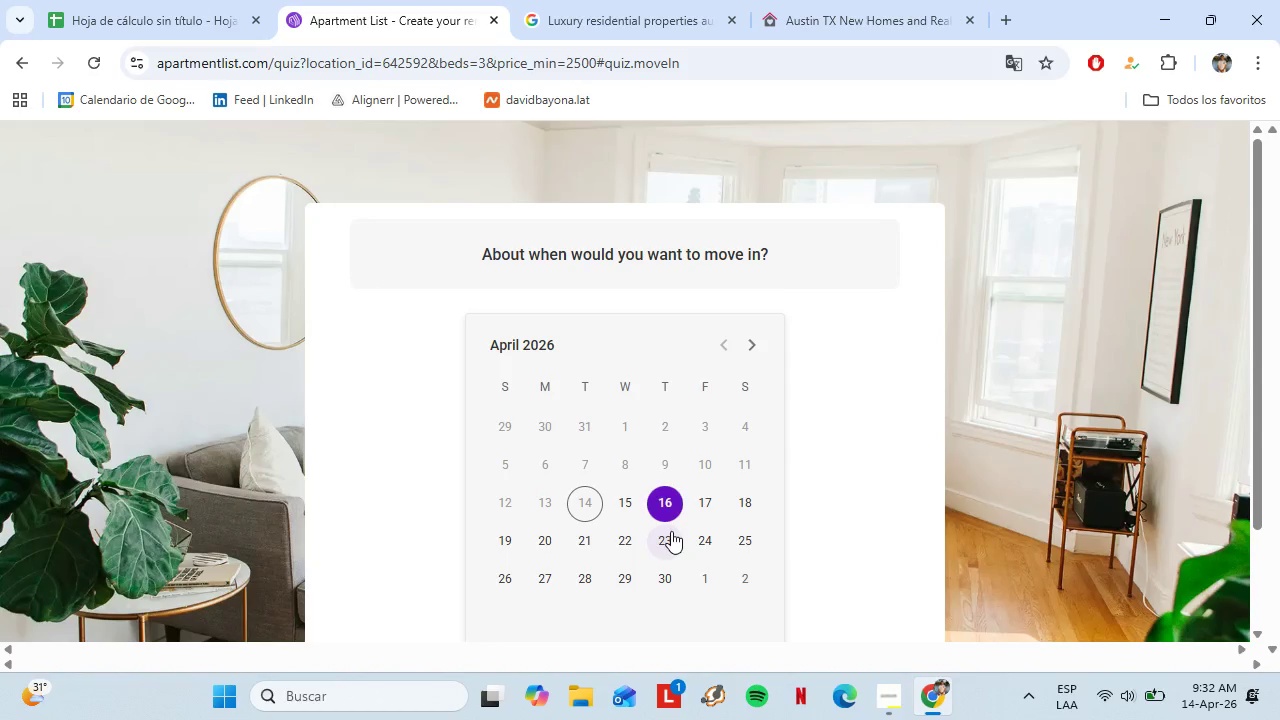 
double_click([671, 531])
 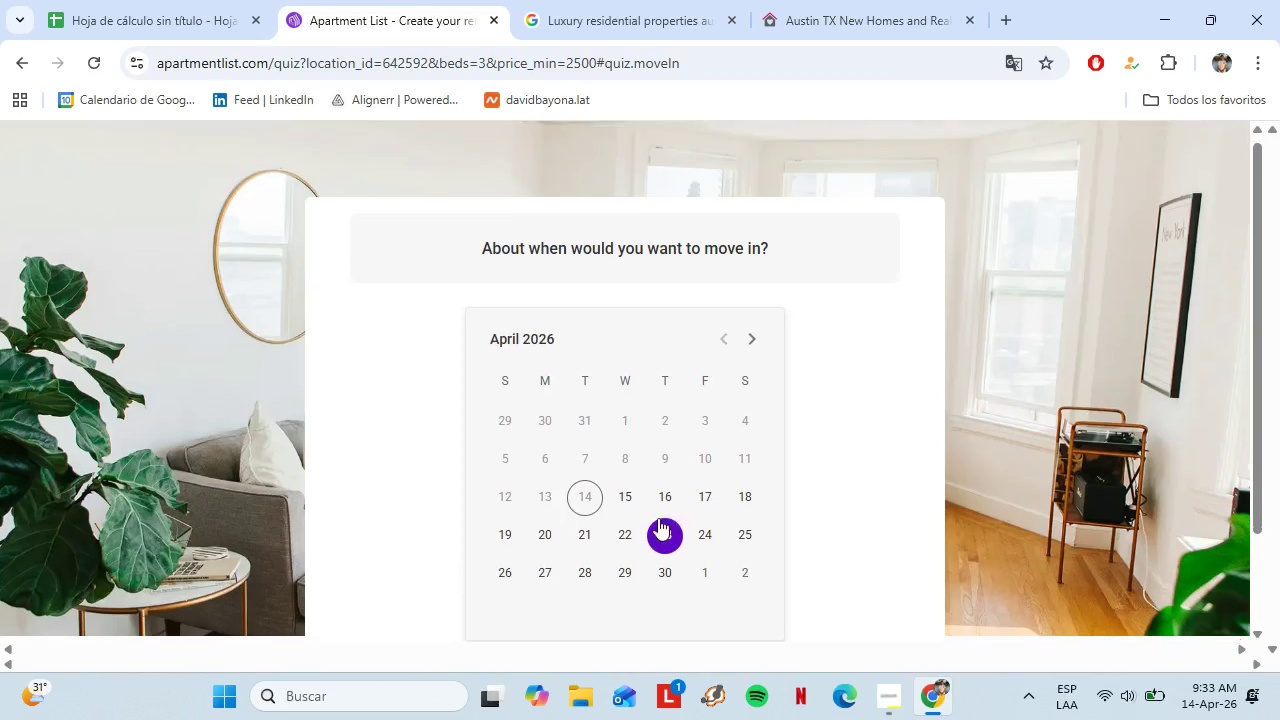 
scroll: coordinate [651, 514], scroll_direction: down, amount: 2.0
 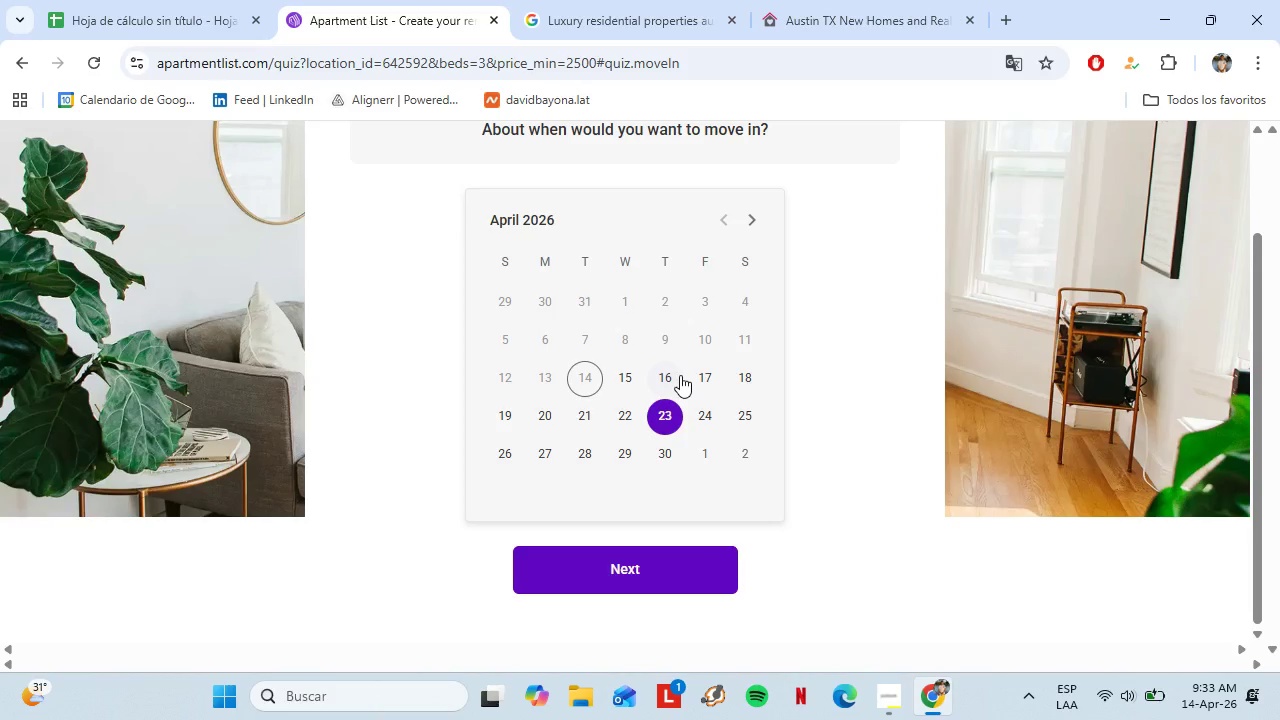 
wait(40.75)
 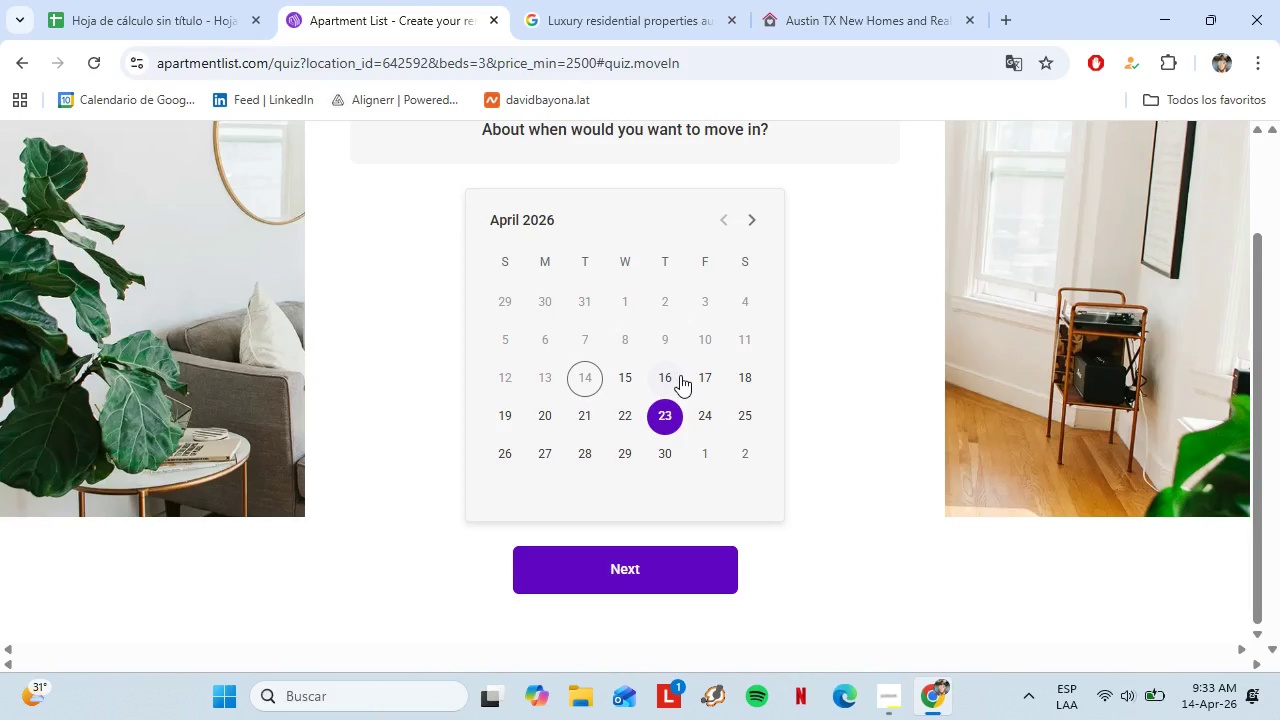 
scroll: coordinate [700, 428], scroll_direction: down, amount: 1.0
 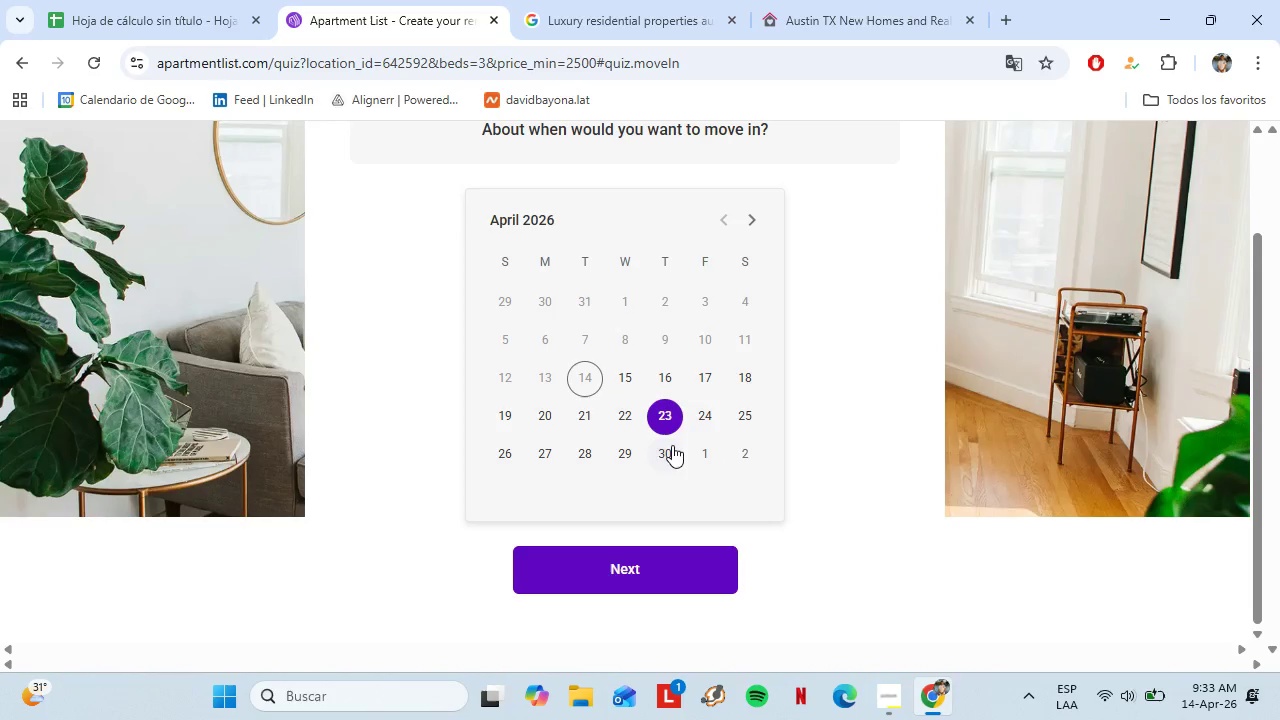 
left_click([670, 446])
 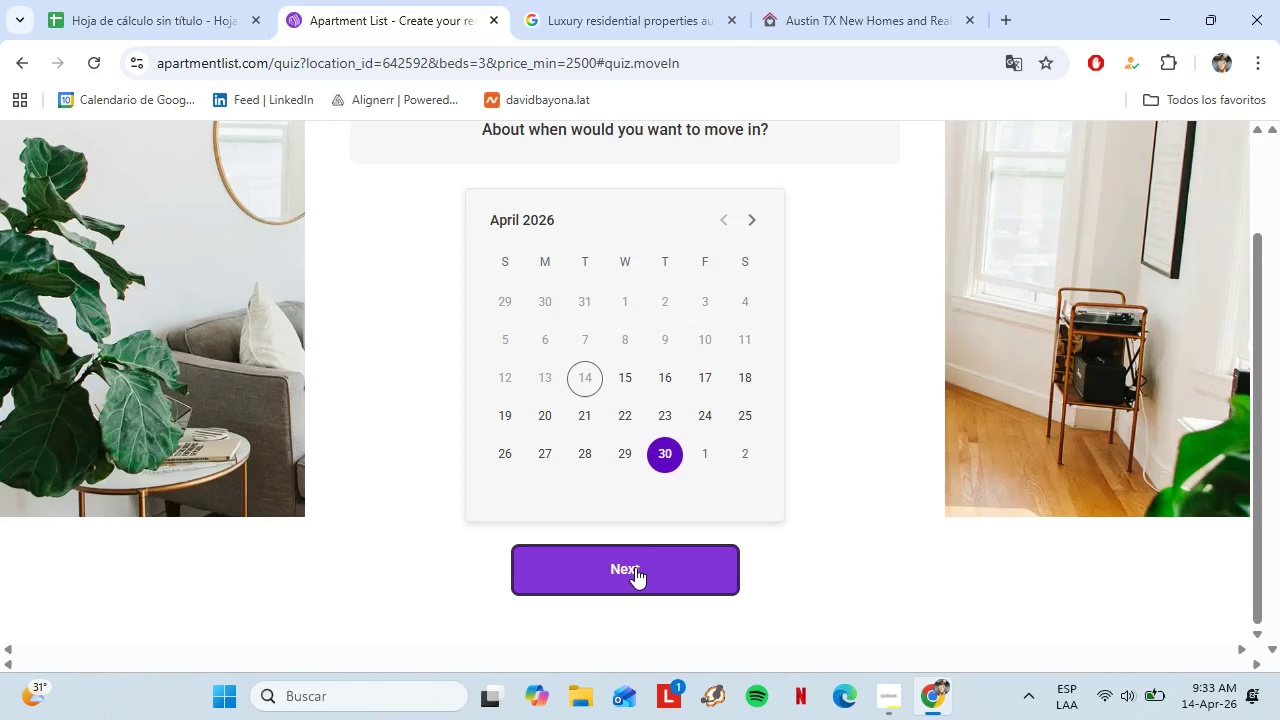 
left_click([635, 567])
 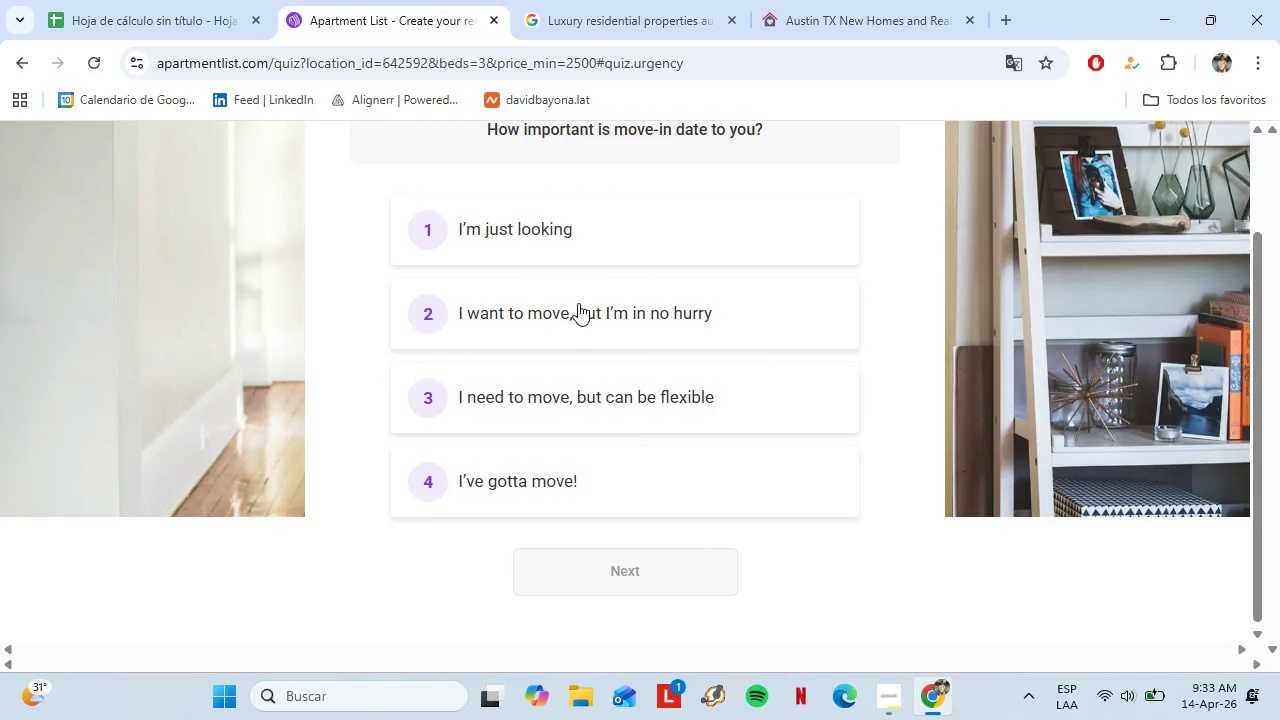 
scroll: coordinate [612, 312], scroll_direction: up, amount: 2.0
 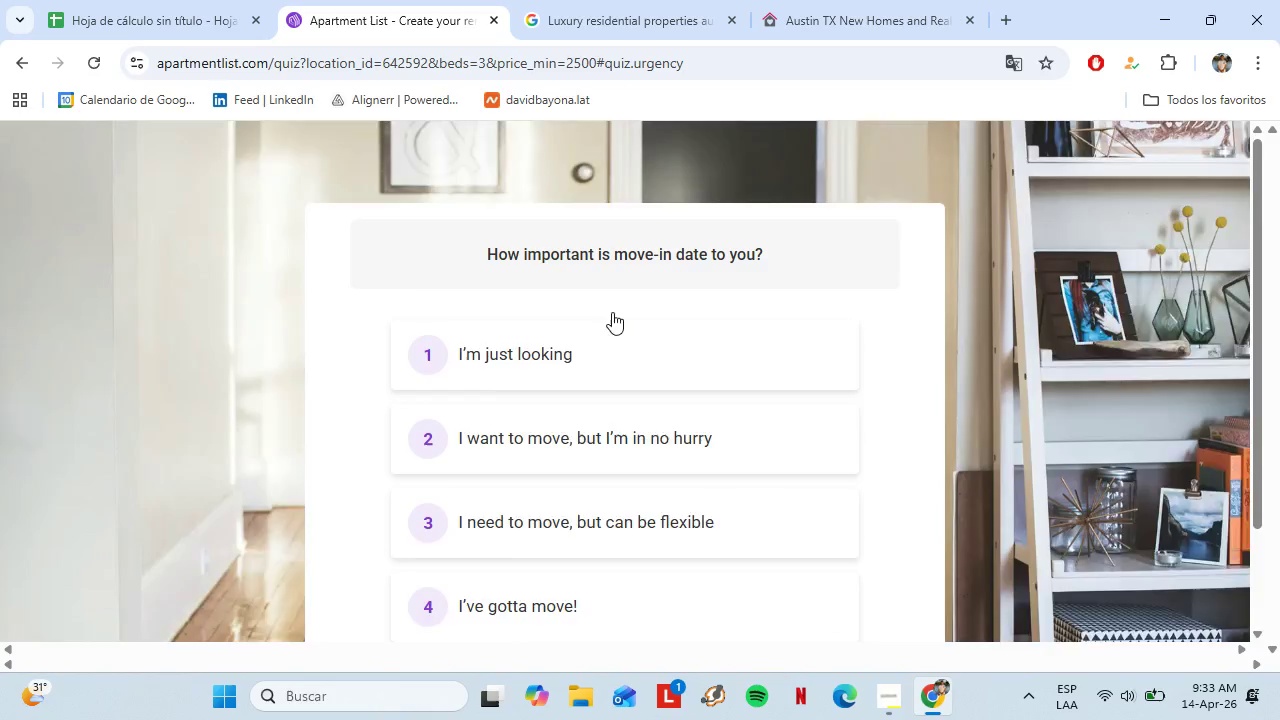 
scroll: coordinate [612, 312], scroll_direction: down, amount: 1.0
 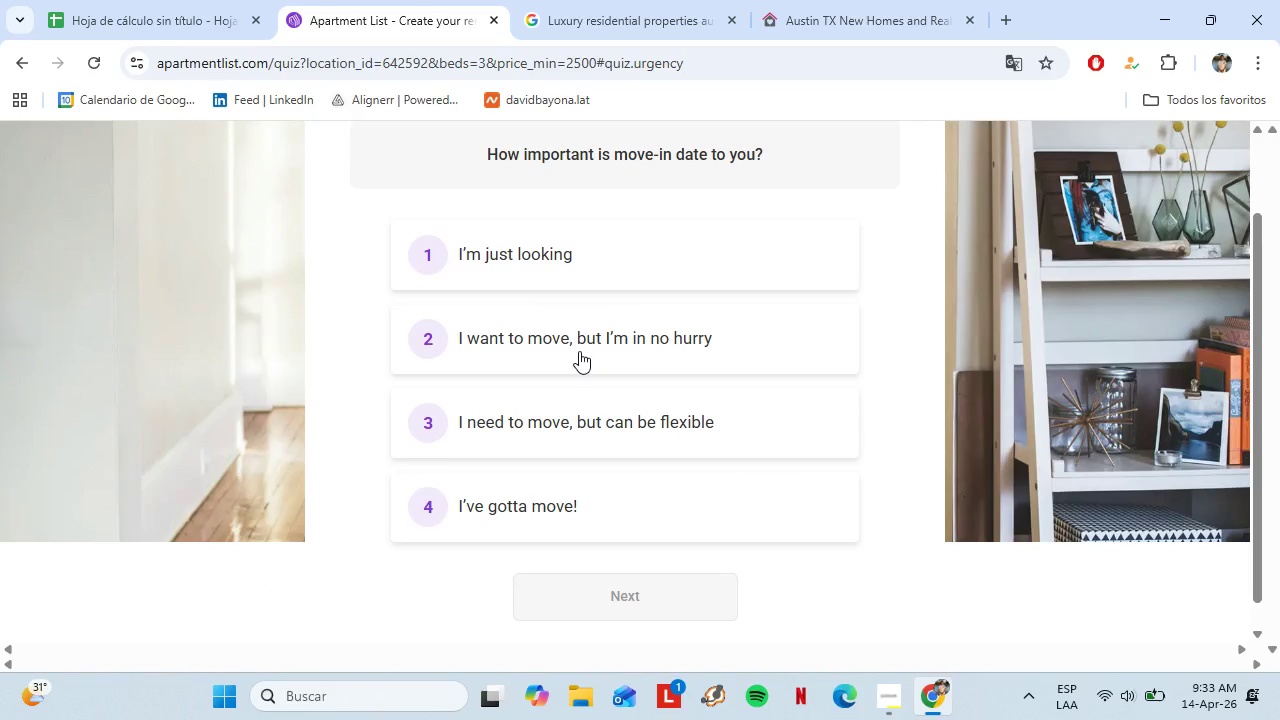 
left_click([562, 271])
 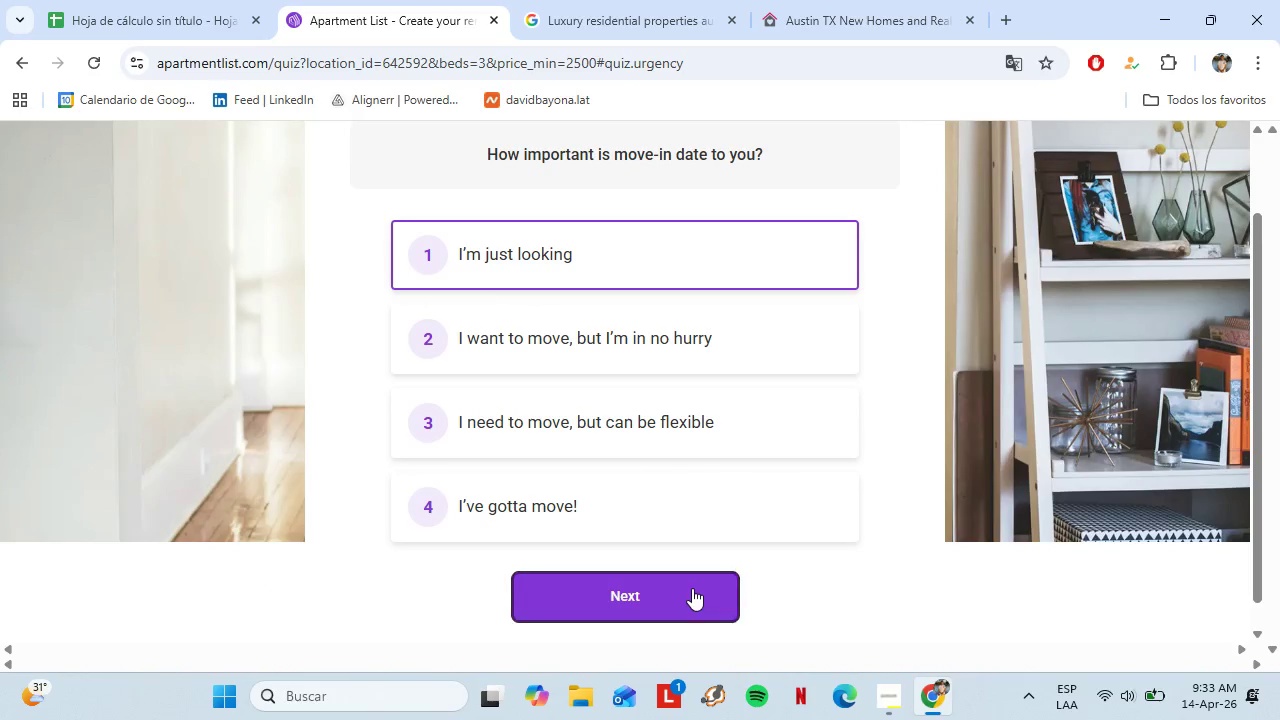 
left_click([692, 588])
 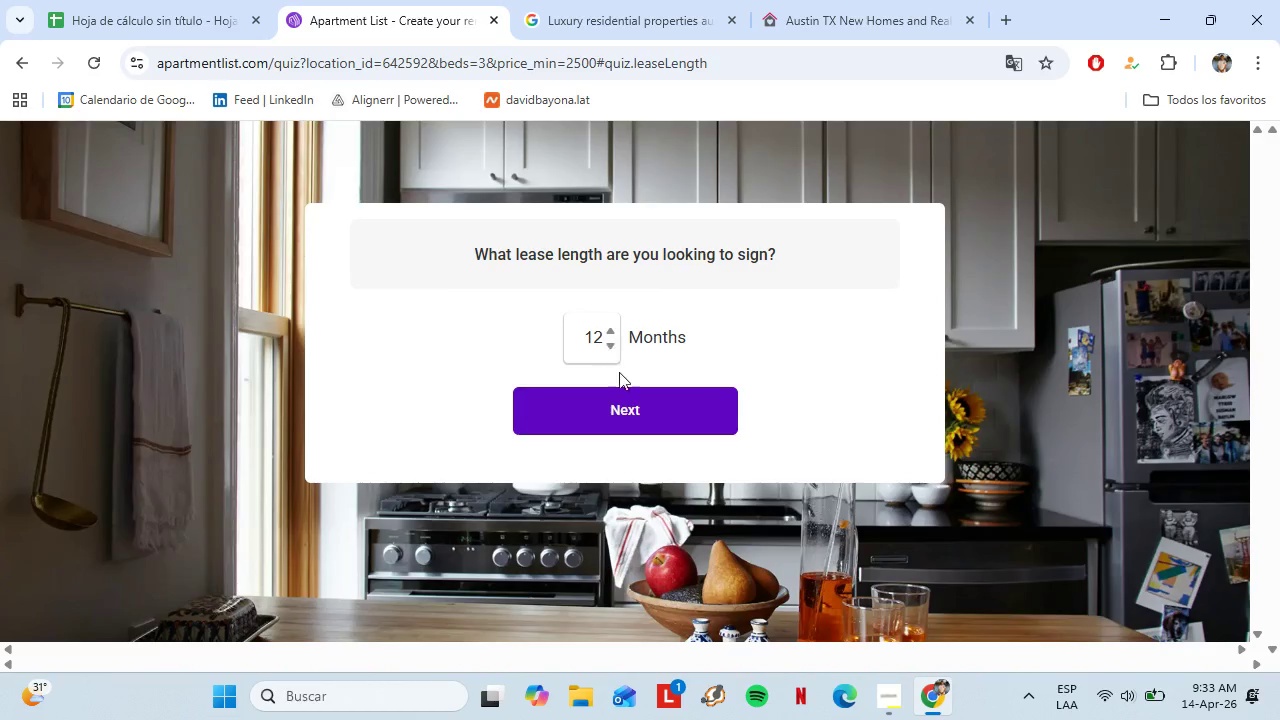 
left_click([664, 431])
 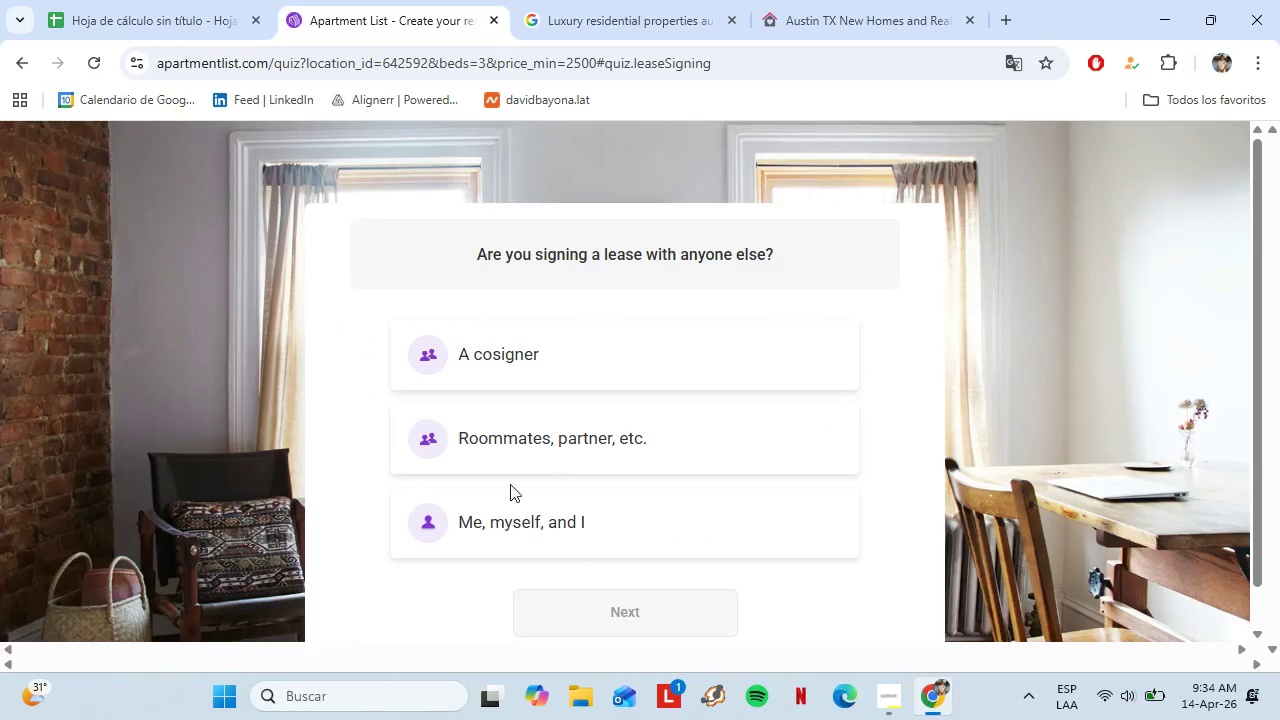 
wait(7.83)
 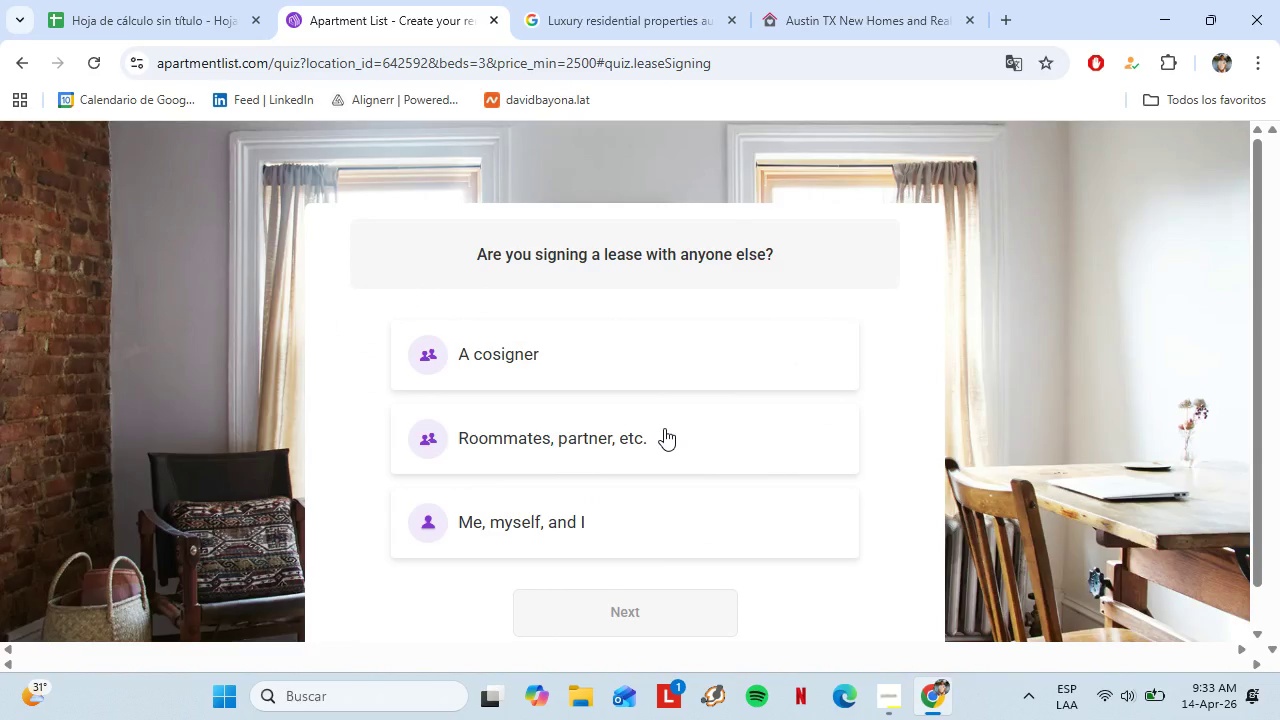 
left_click([497, 368])
 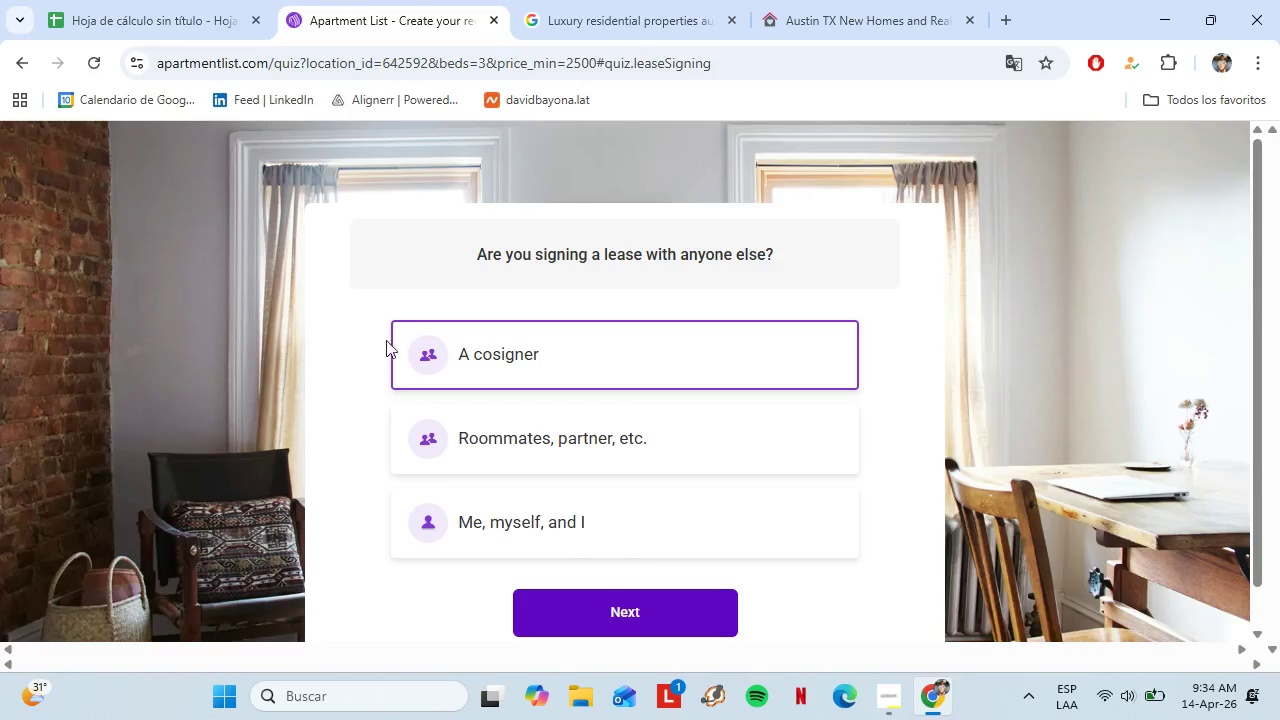 
wait(29.06)
 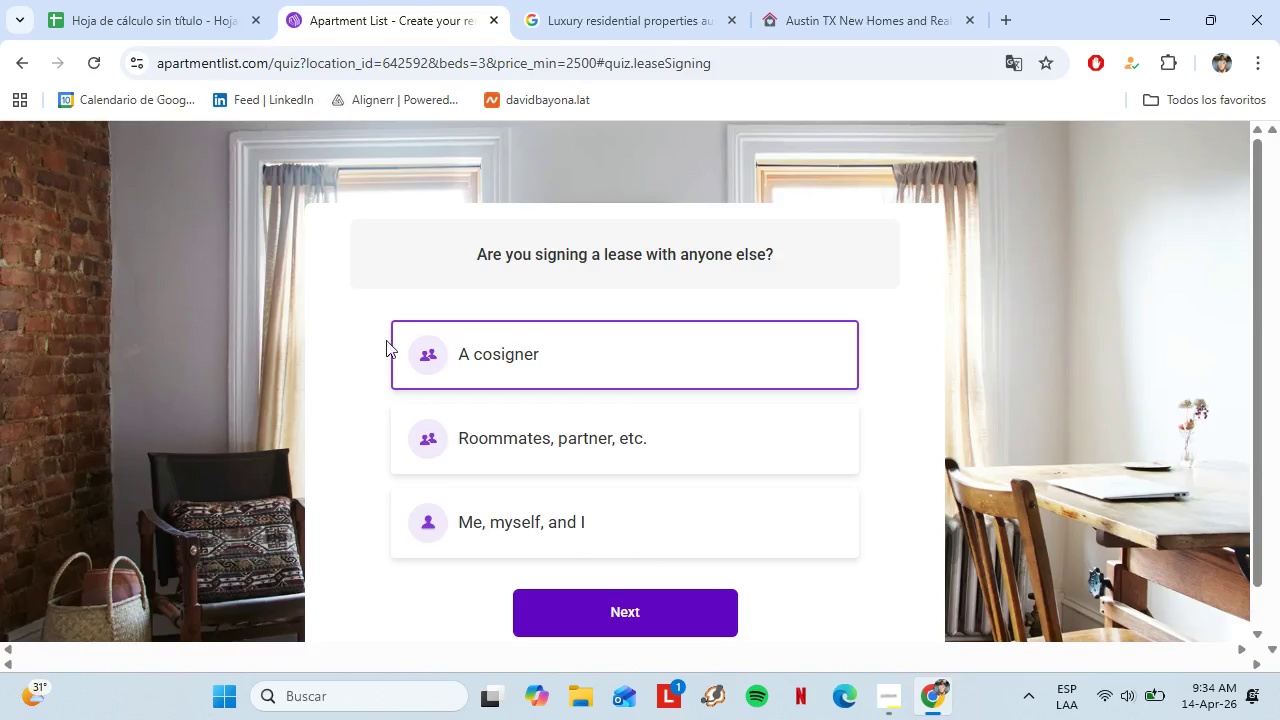 
scroll: coordinate [508, 457], scroll_direction: down, amount: 3.0
 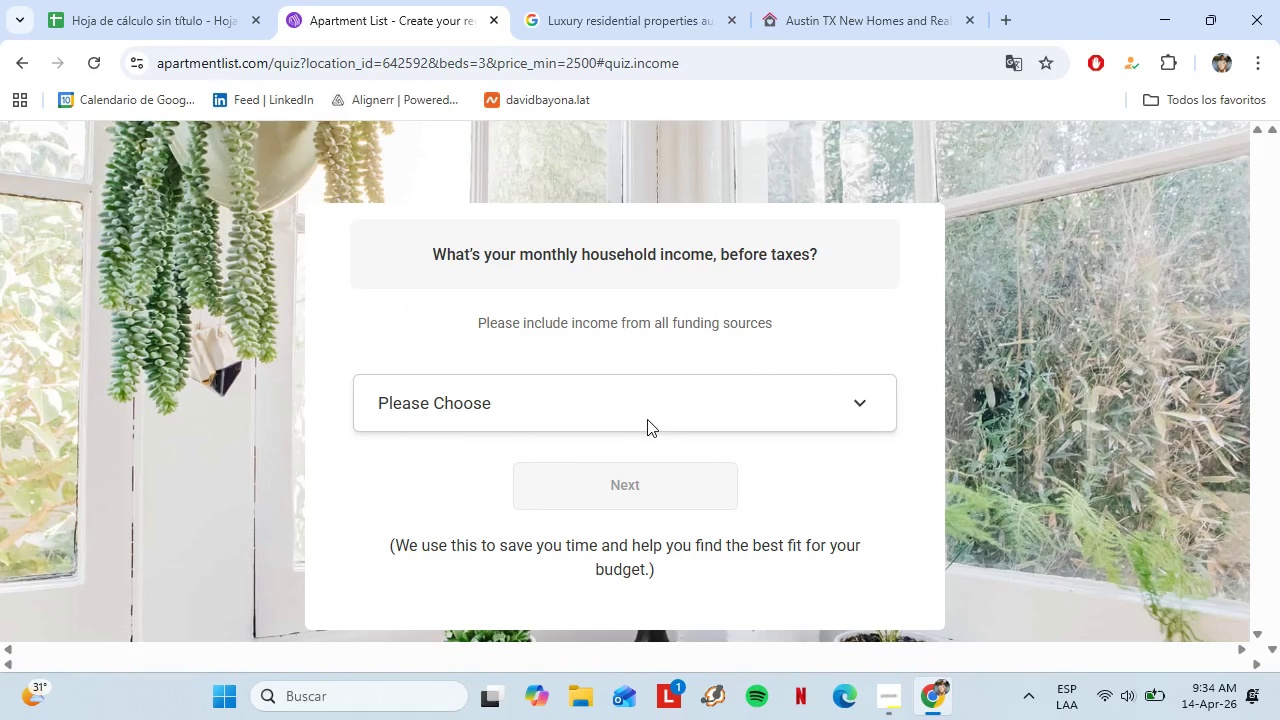 
left_click([614, 416])
 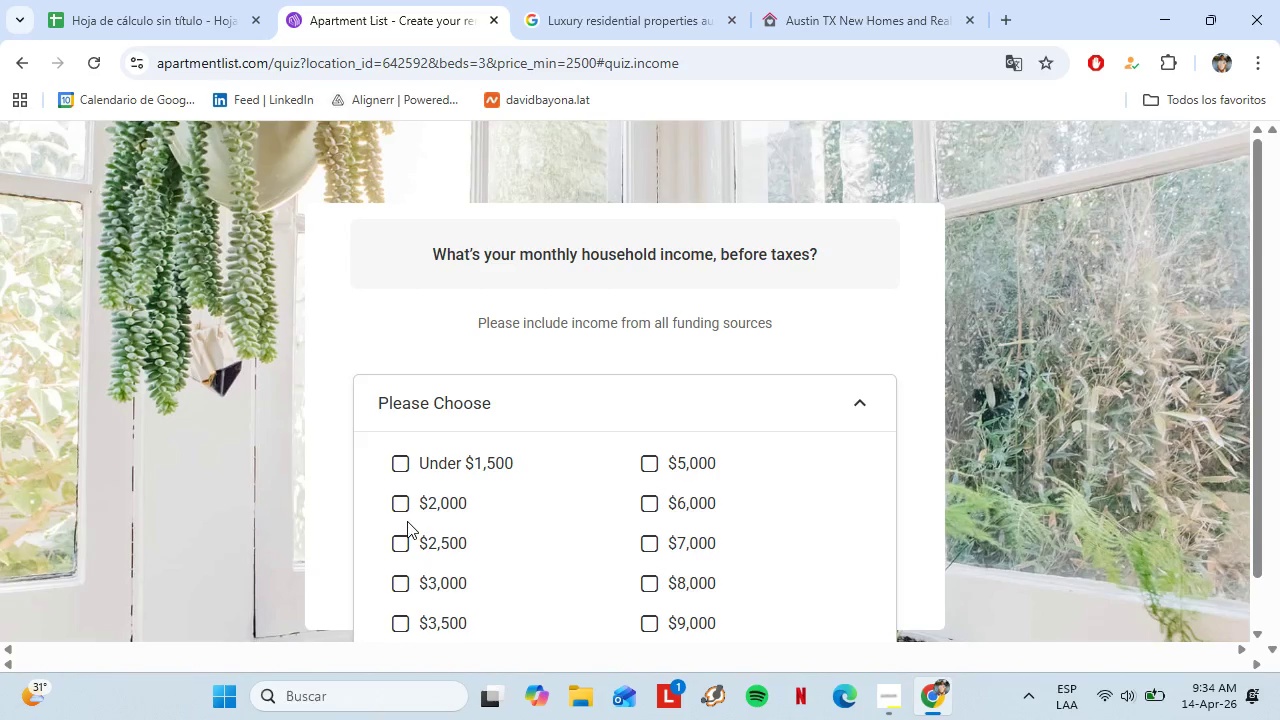 
left_click([401, 539])
 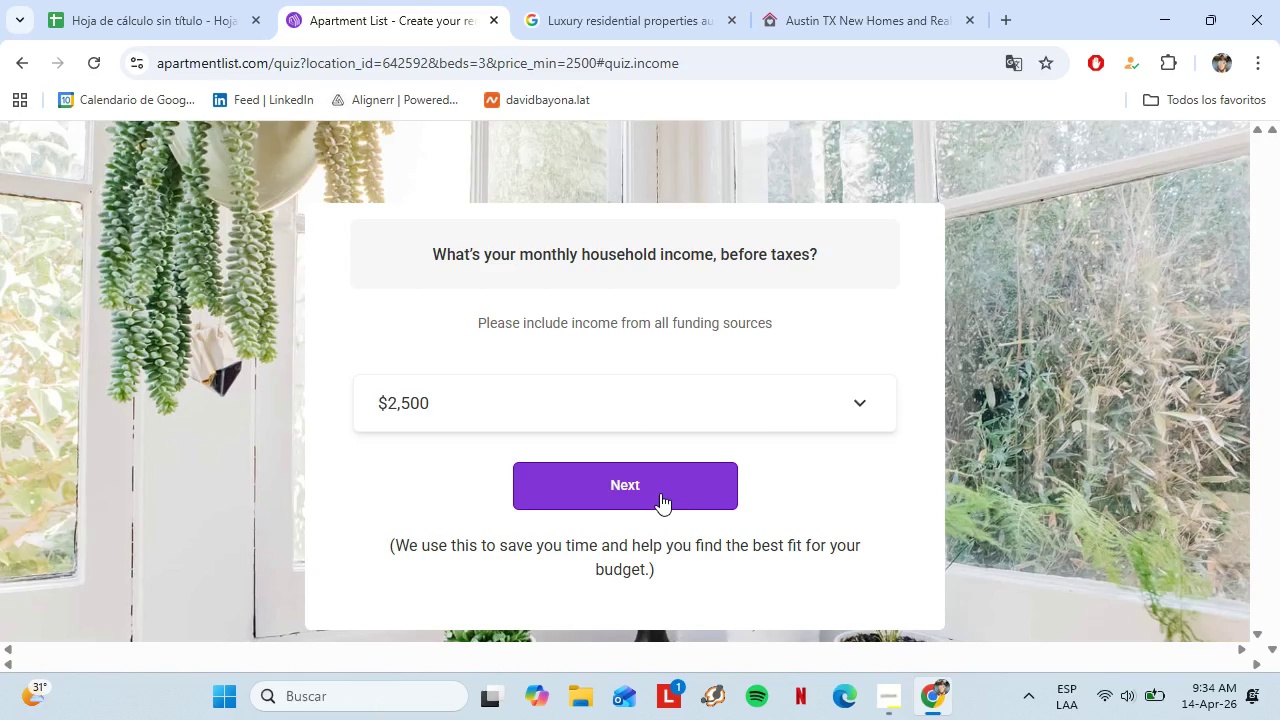 
left_click([660, 493])
 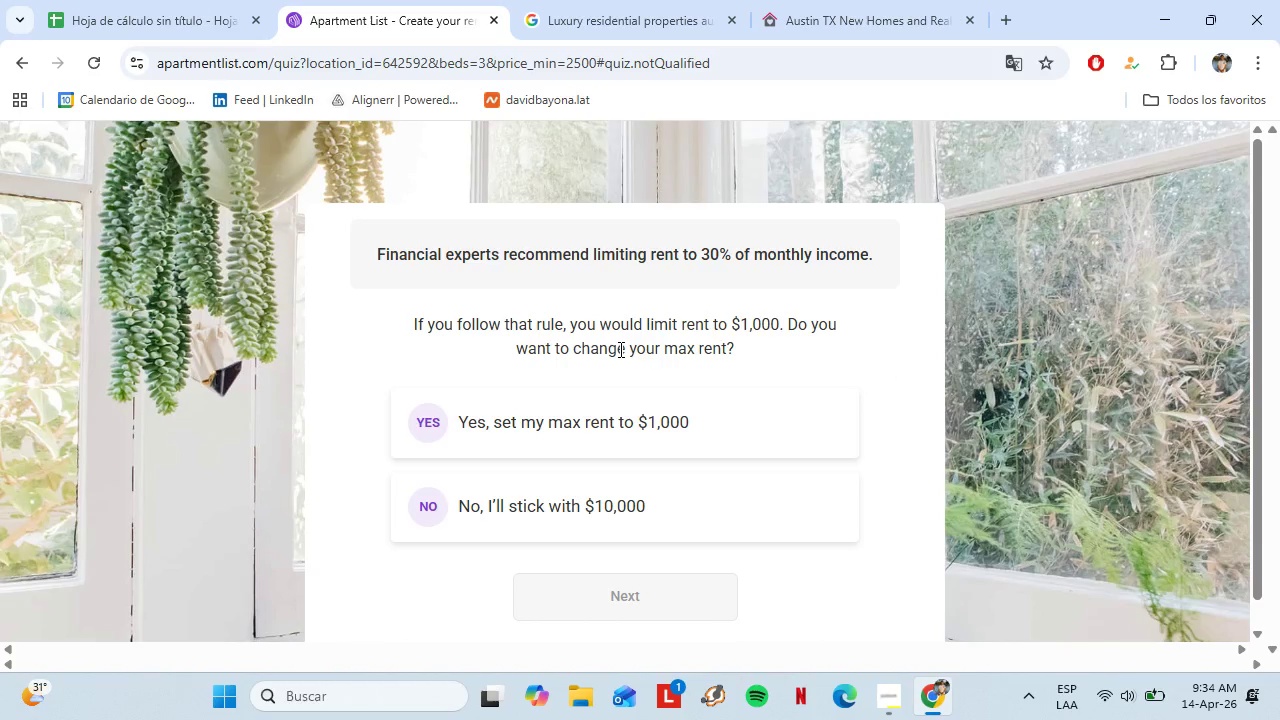 
wait(10.89)
 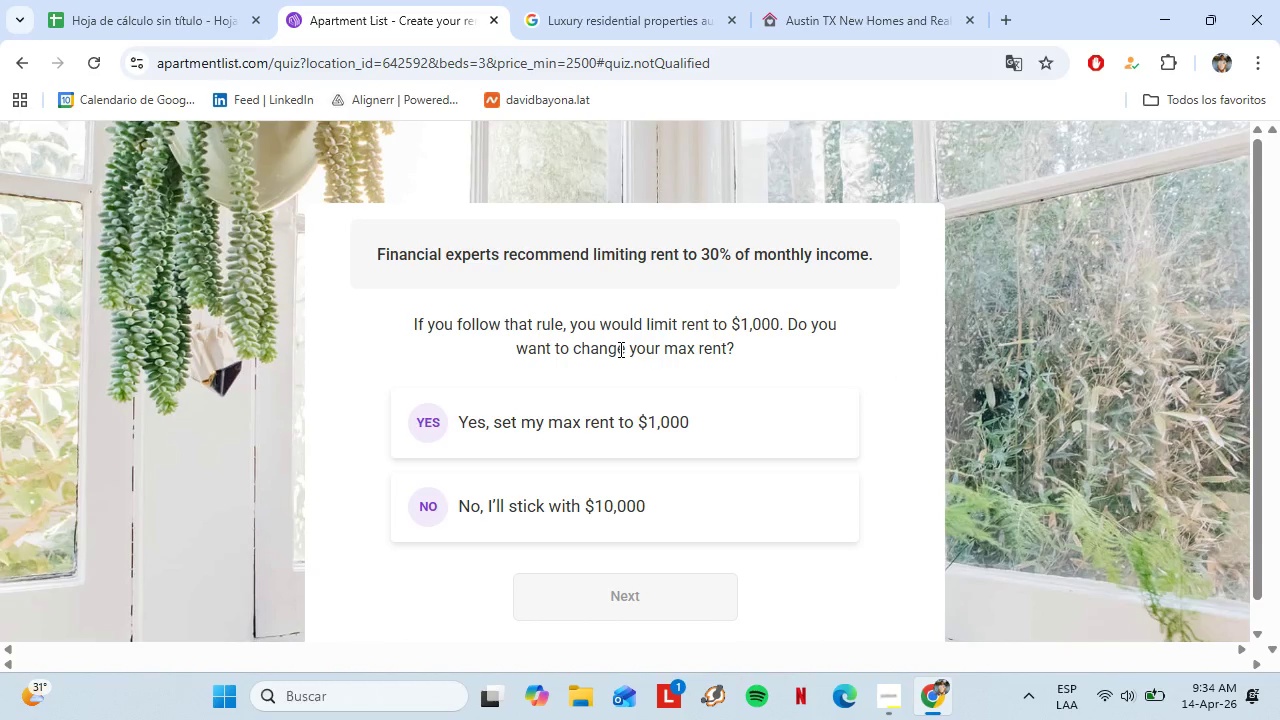 
left_click([617, 505])
 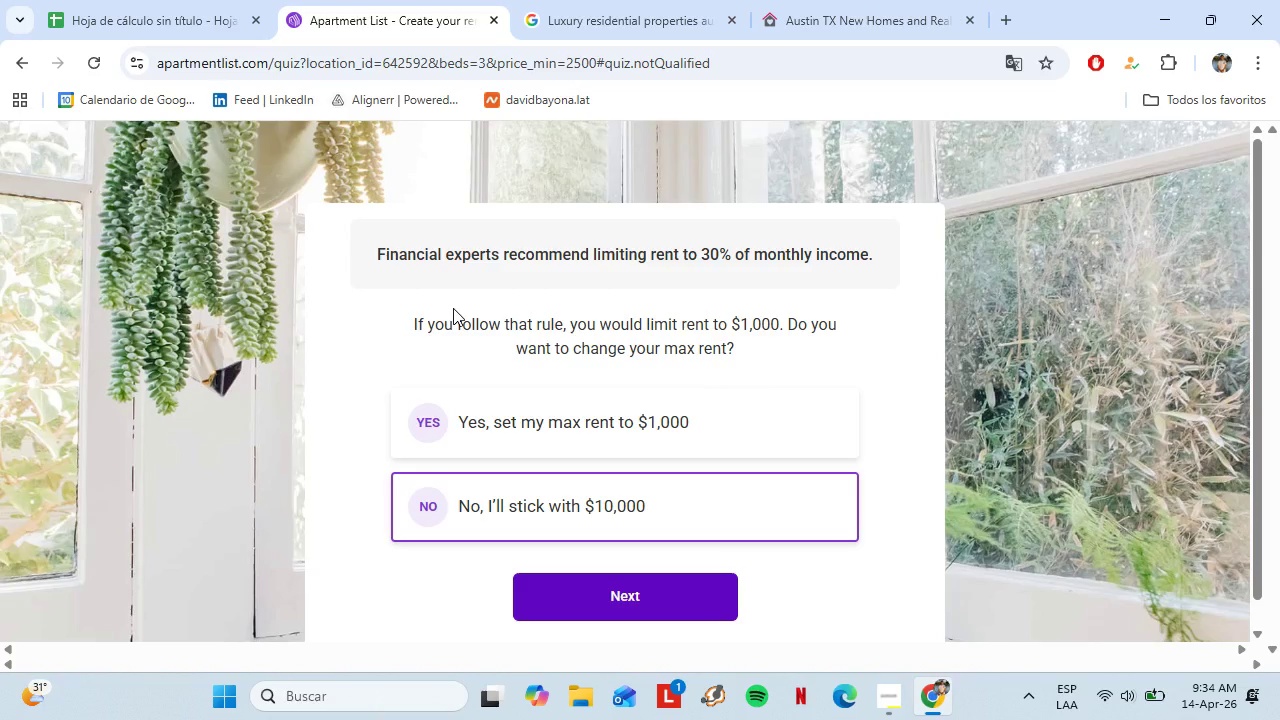 
wait(11.09)
 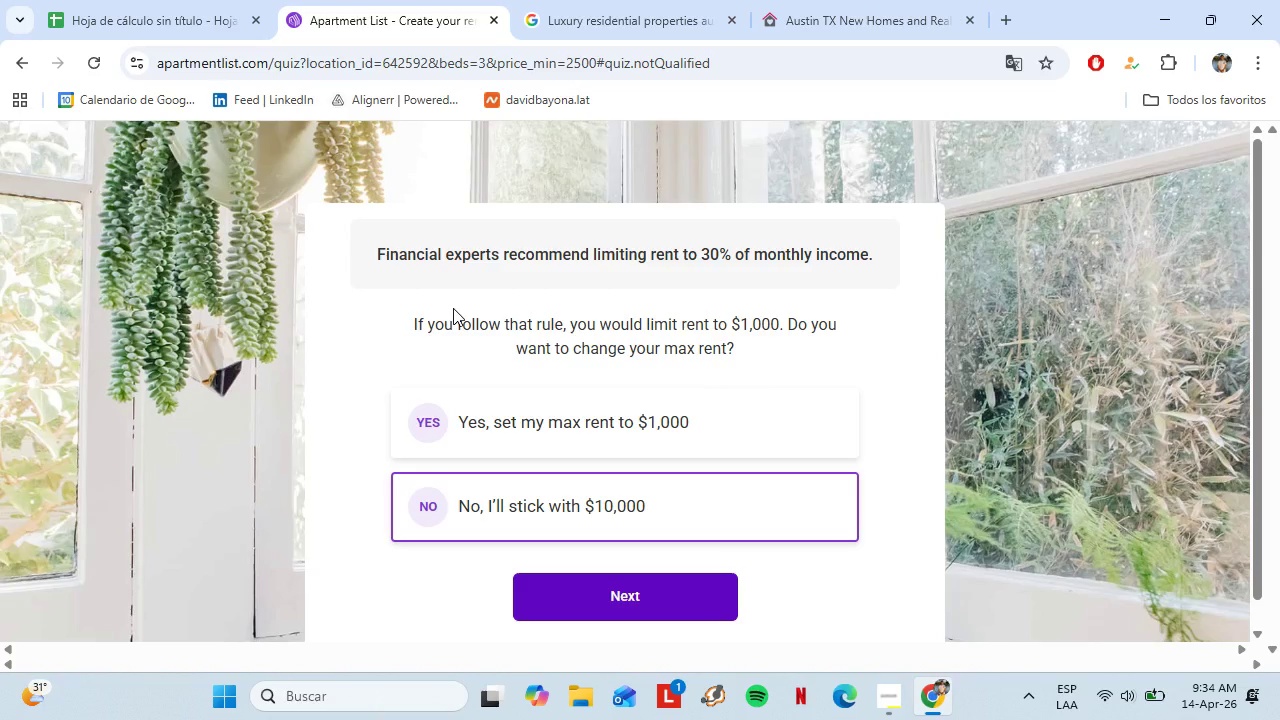 
scroll: coordinate [694, 316], scroll_direction: down, amount: 2.0
 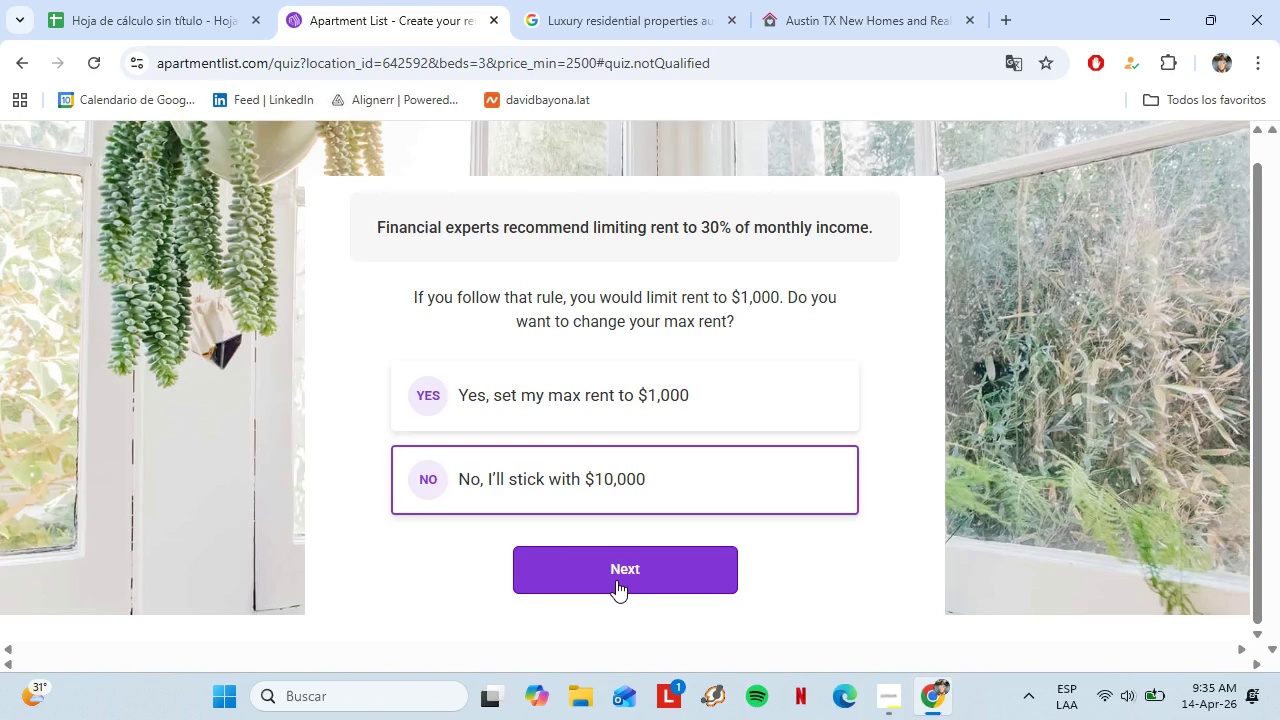 
wait(5.2)
 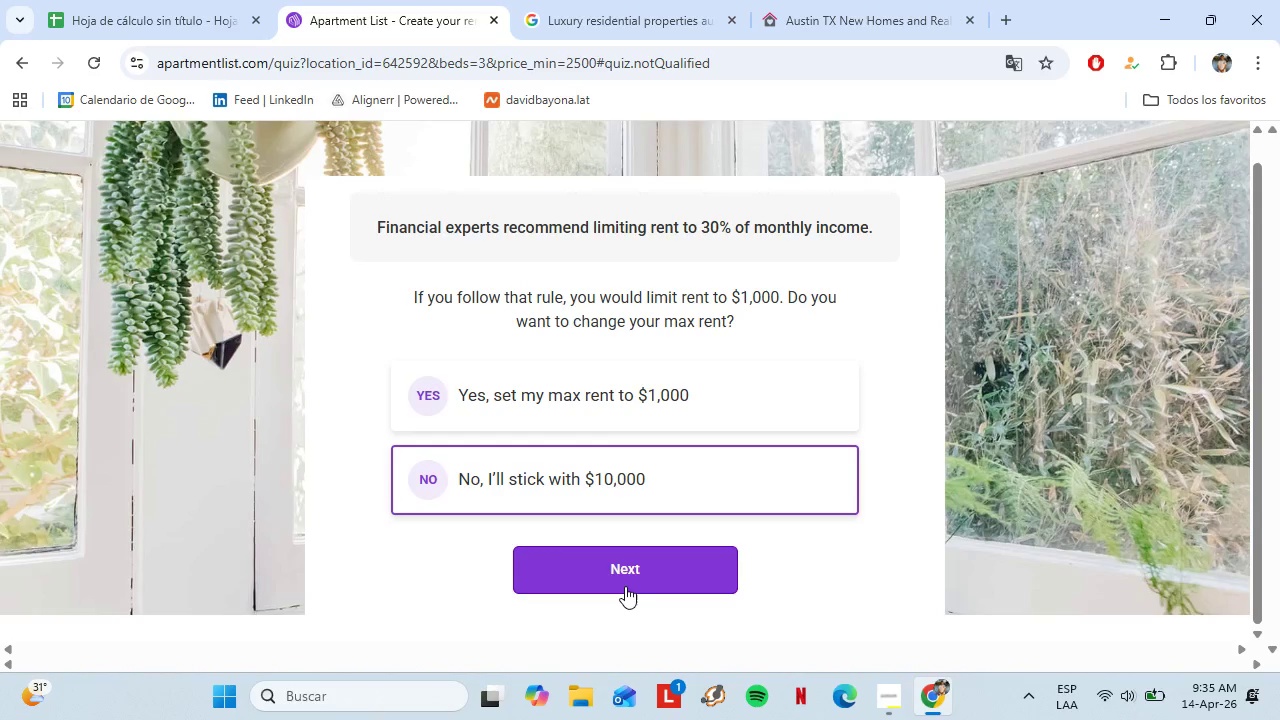 
left_click([618, 579])
 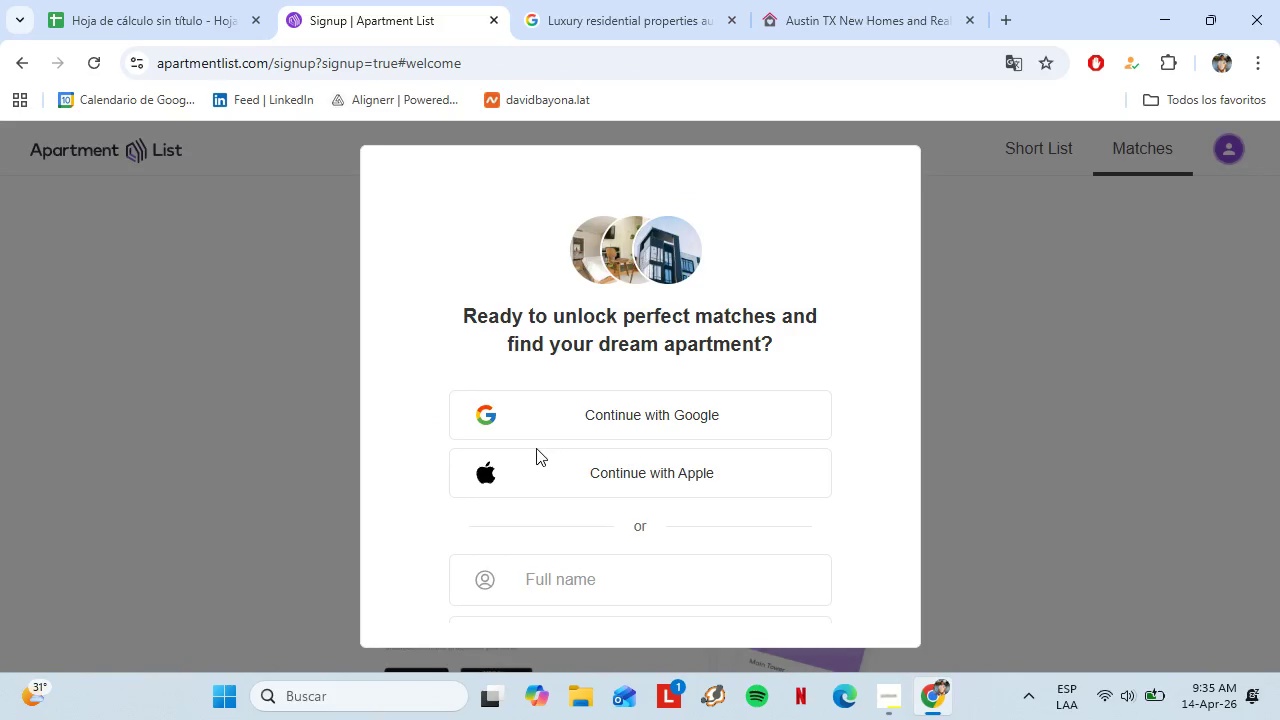 
wait(5.31)
 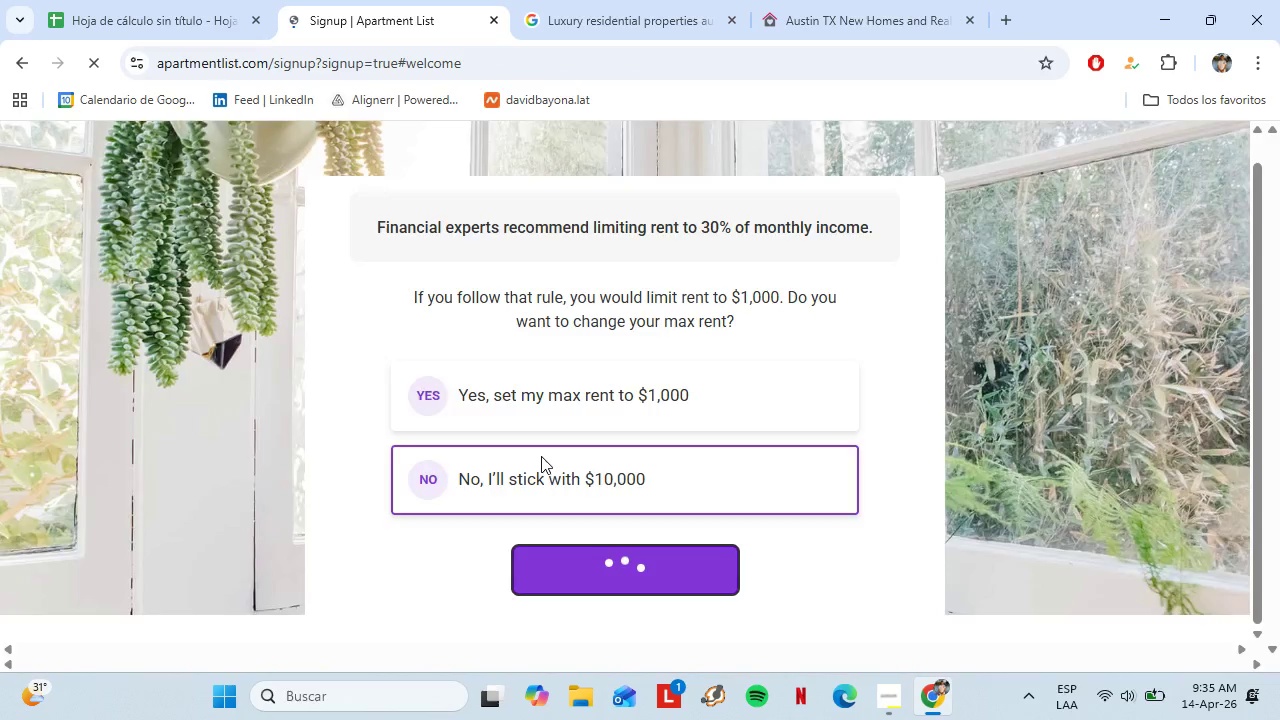 
scroll: coordinate [695, 503], scroll_direction: down, amount: 7.0
 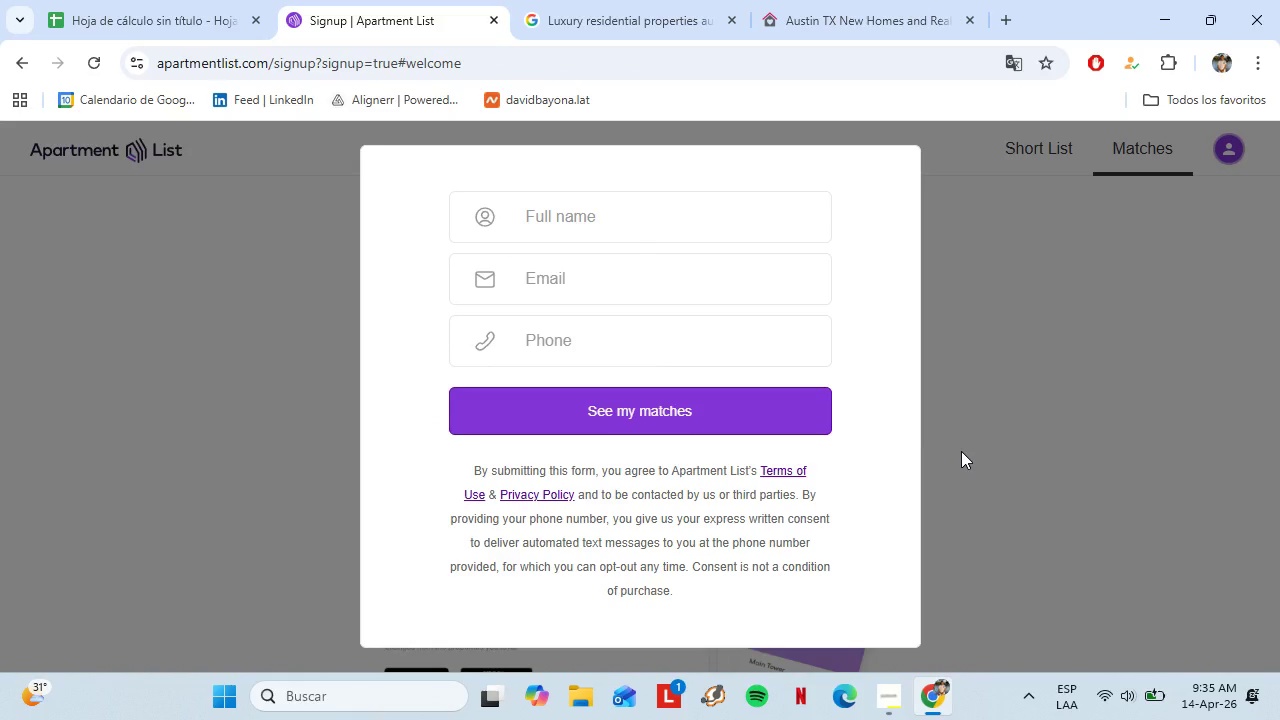 
left_click([961, 451])
 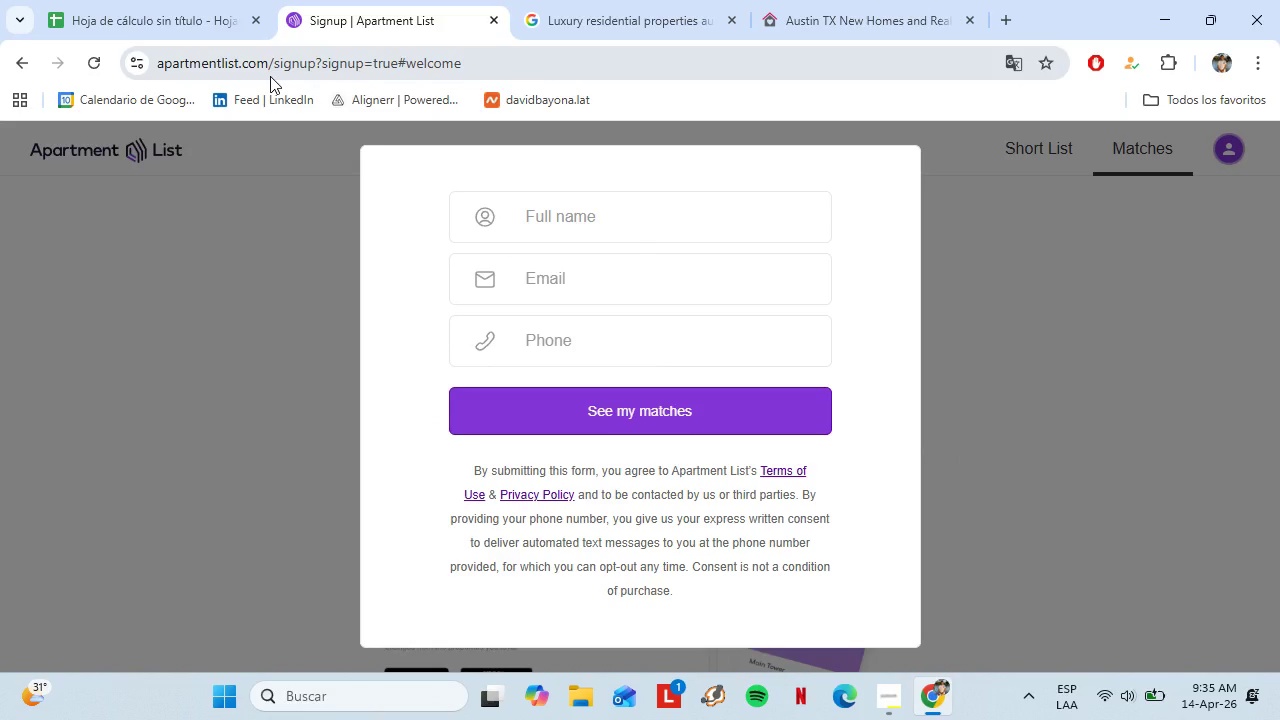 
wait(14.94)
 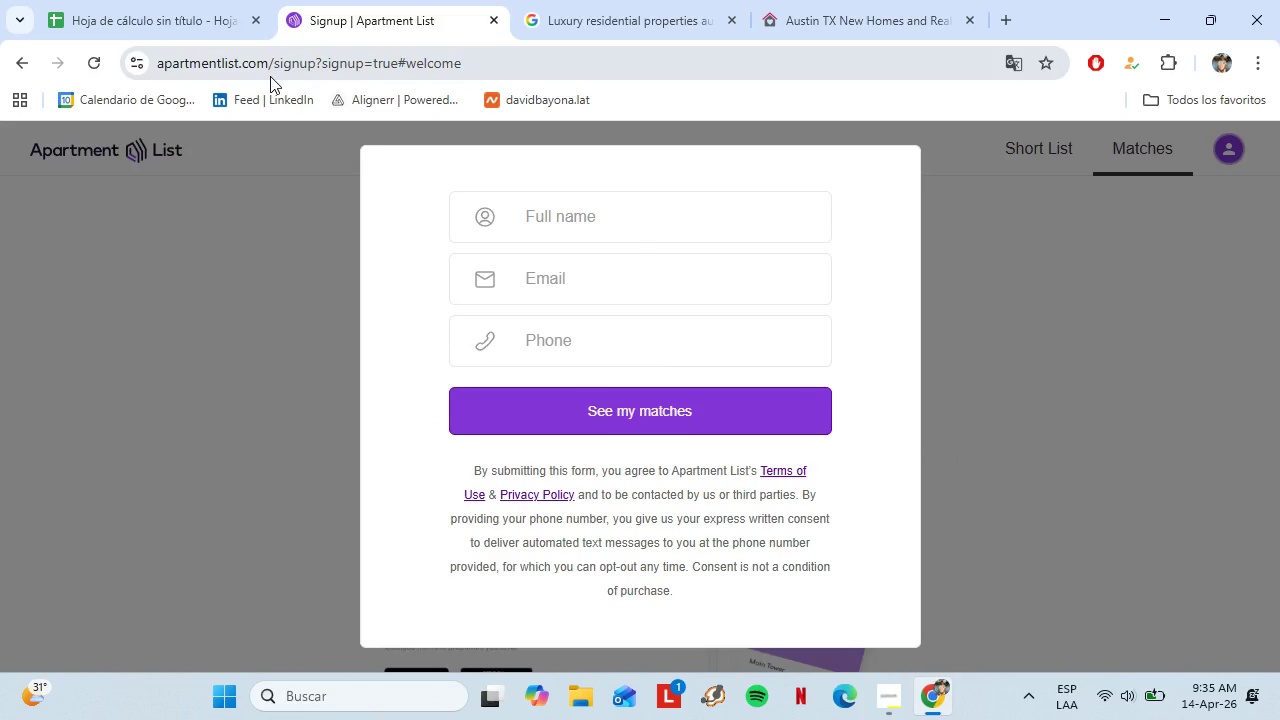 
scroll: coordinate [493, 329], scroll_direction: up, amount: 2.0
 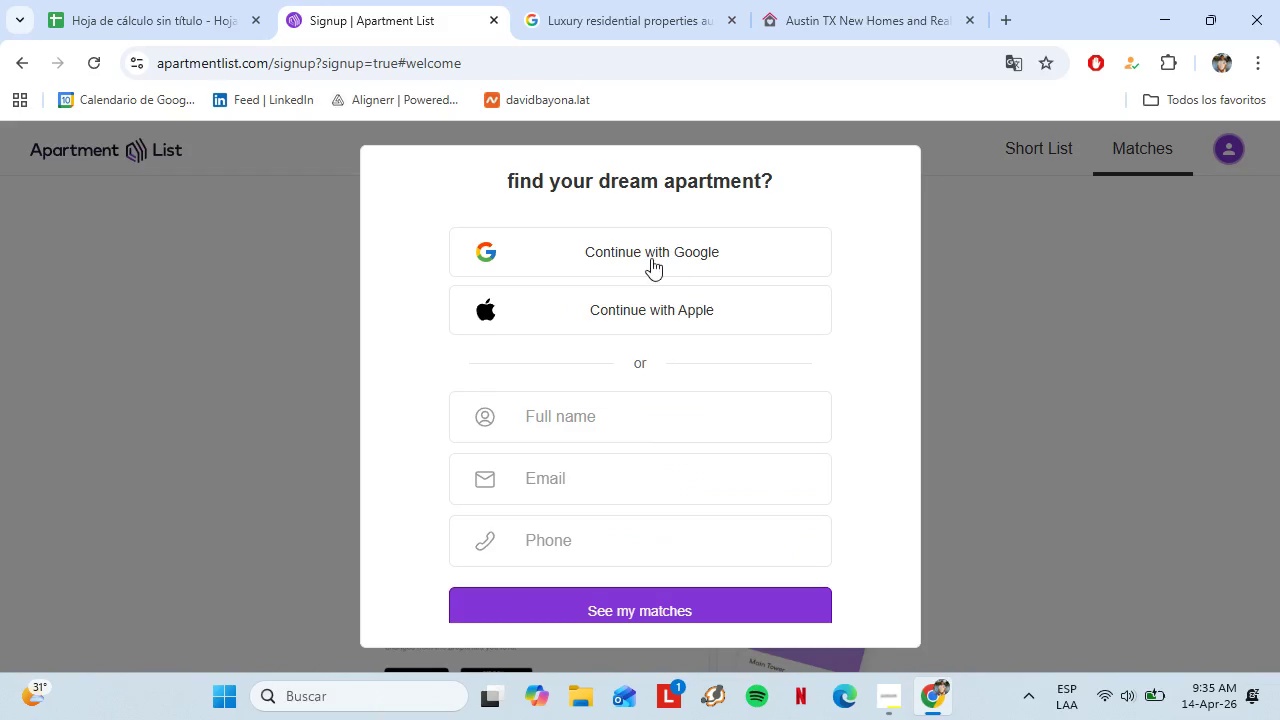 
left_click([647, 251])
 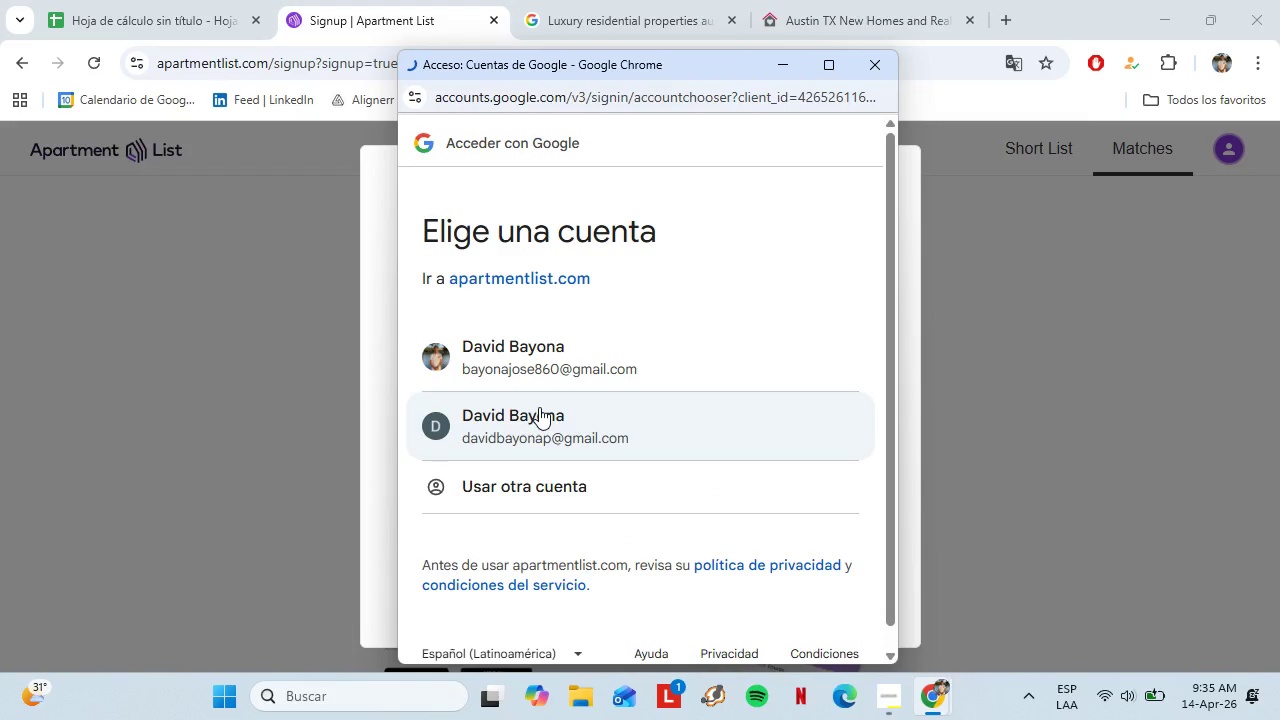 
left_click([537, 372])
 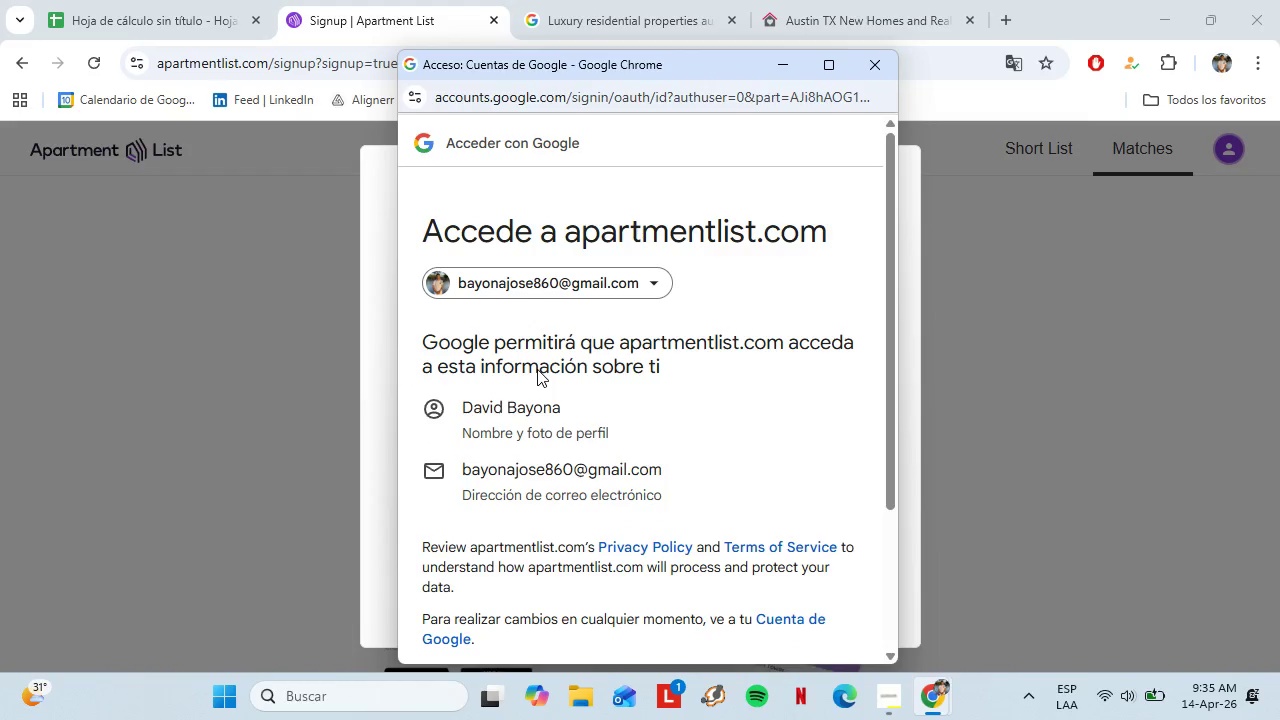 
wait(9.12)
 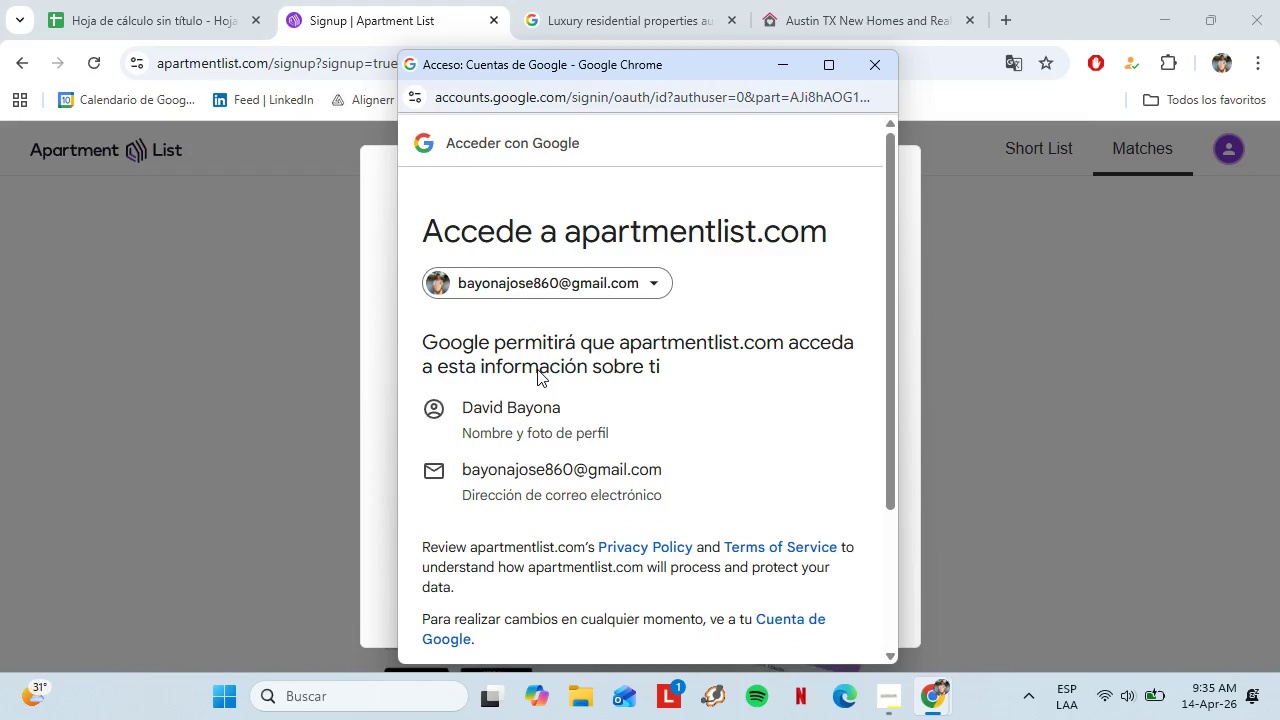 
scroll: coordinate [654, 362], scroll_direction: down, amount: 6.0
 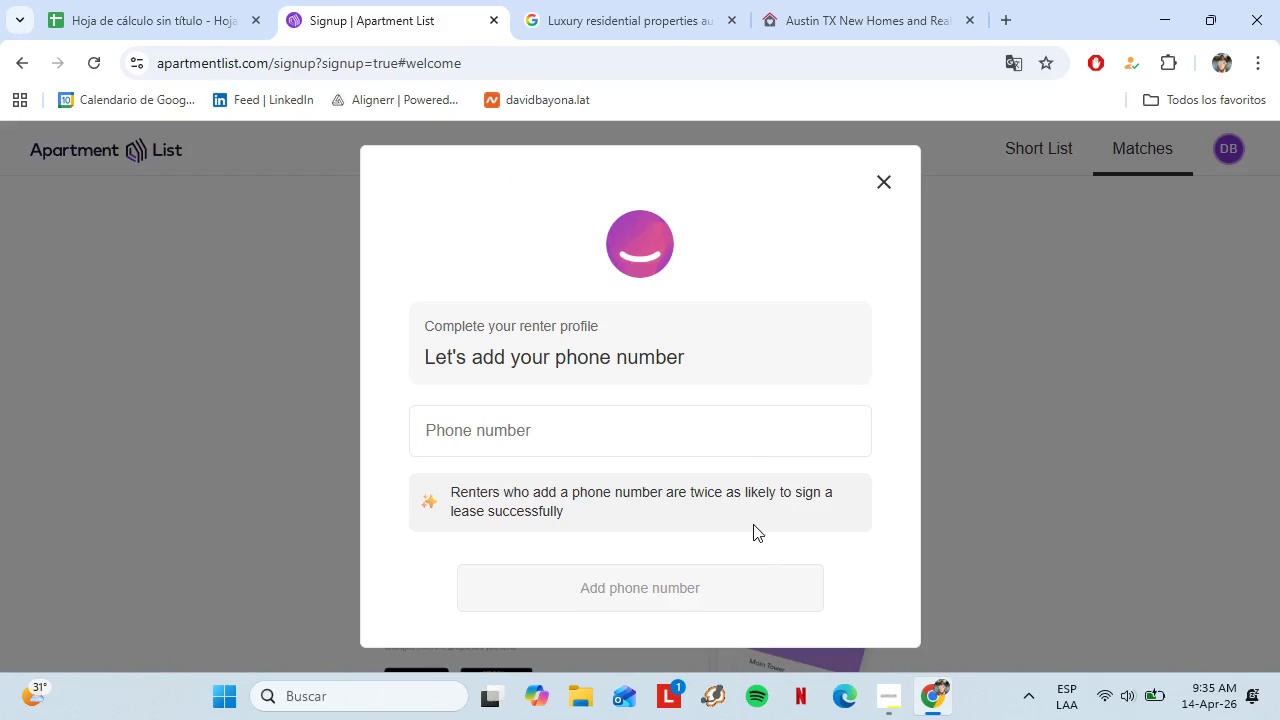 
wait(16.8)
 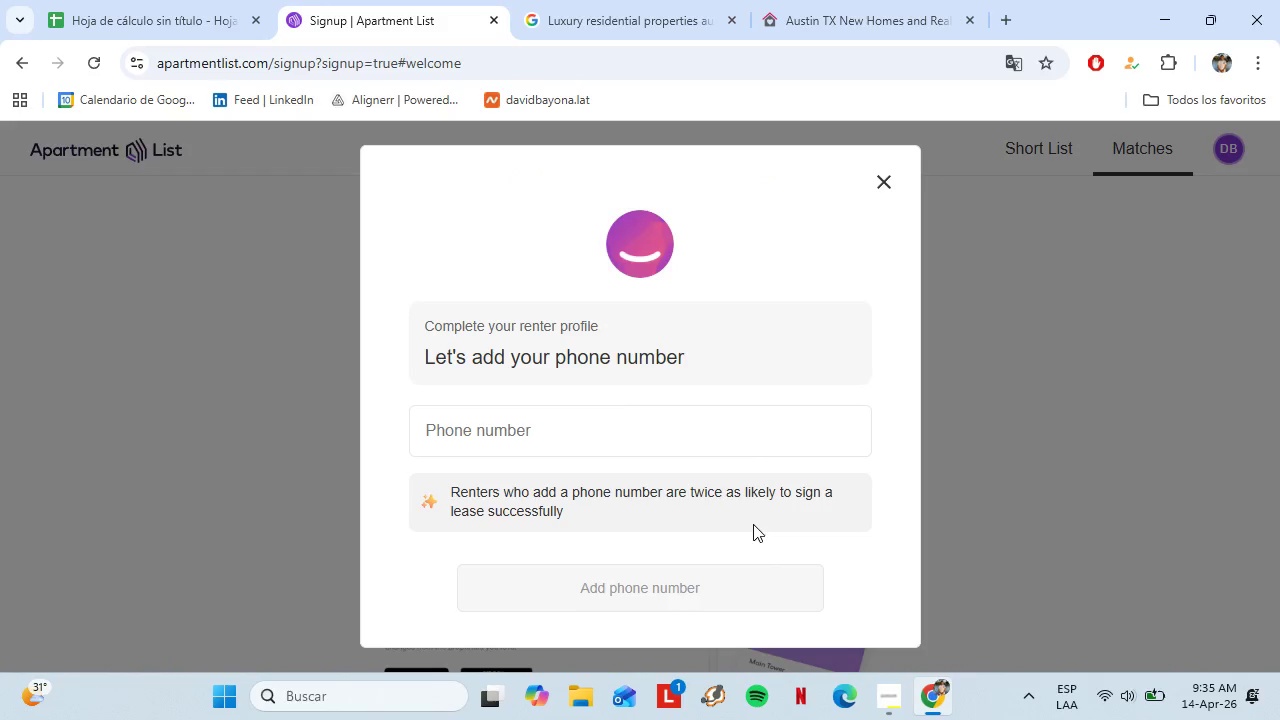 
scroll: coordinate [656, 424], scroll_direction: down, amount: 2.0
 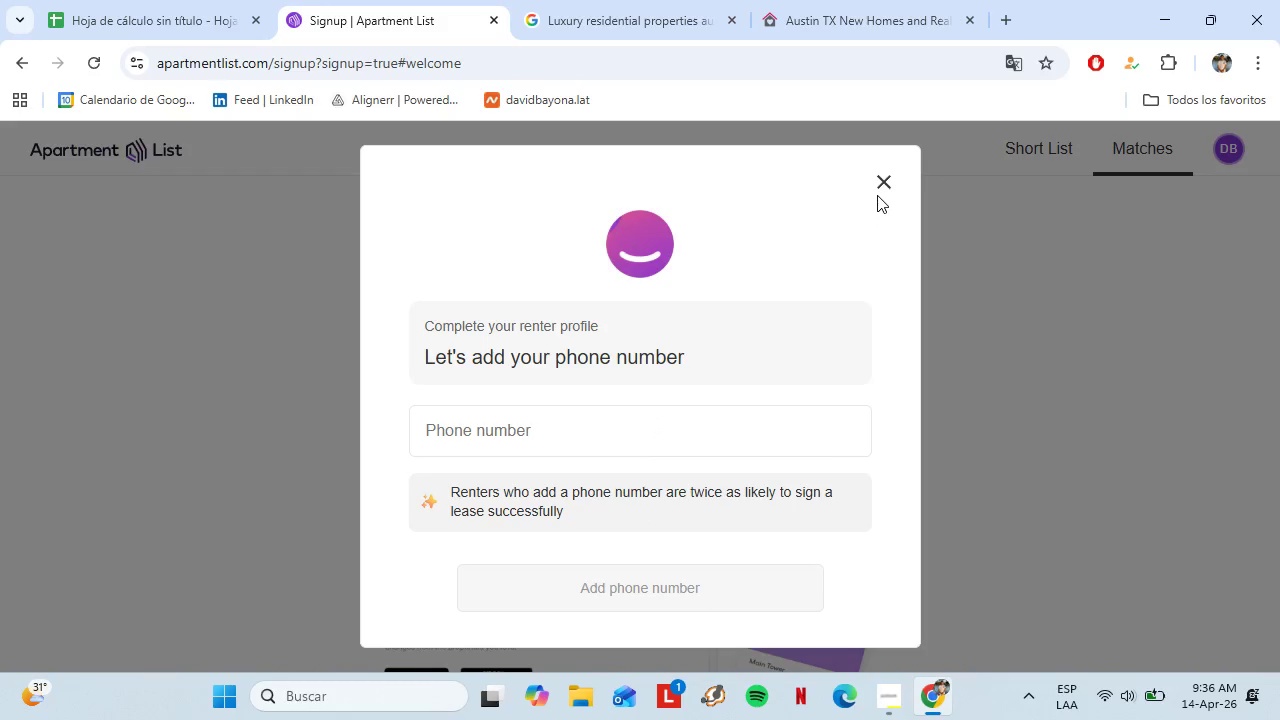 
left_click([882, 179])
 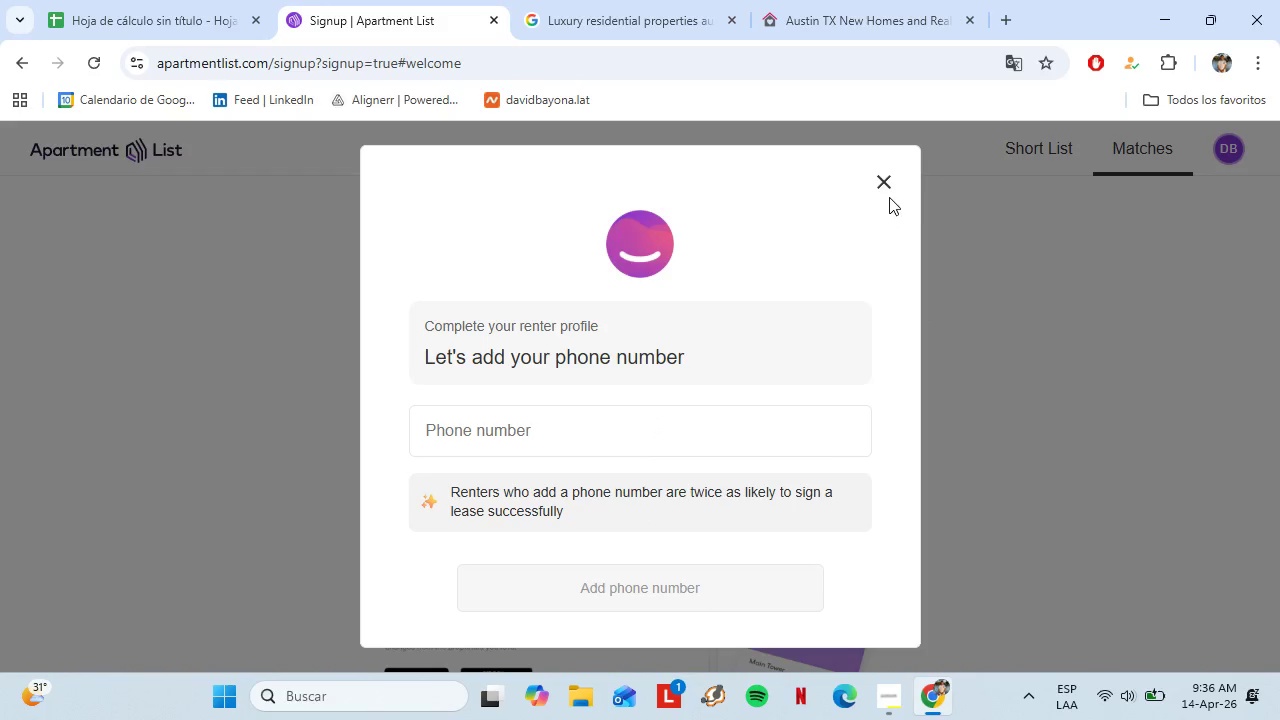 
left_click([886, 182])
 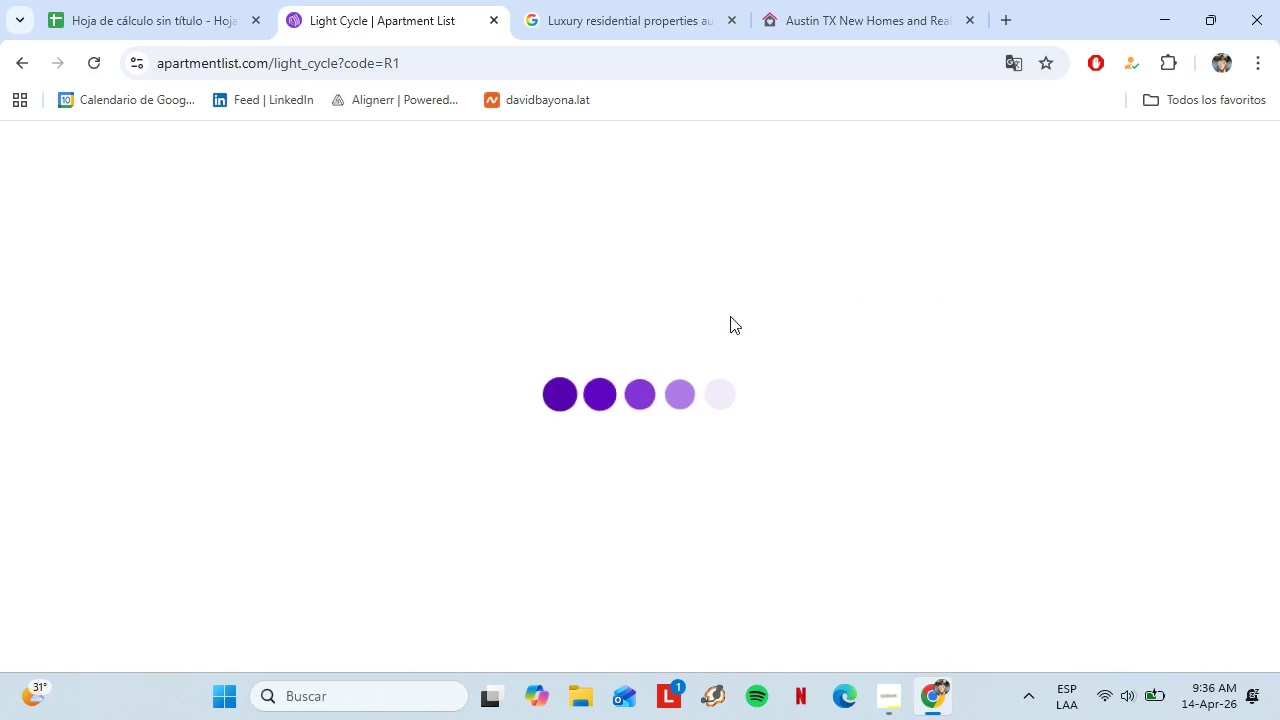 
wait(10.36)
 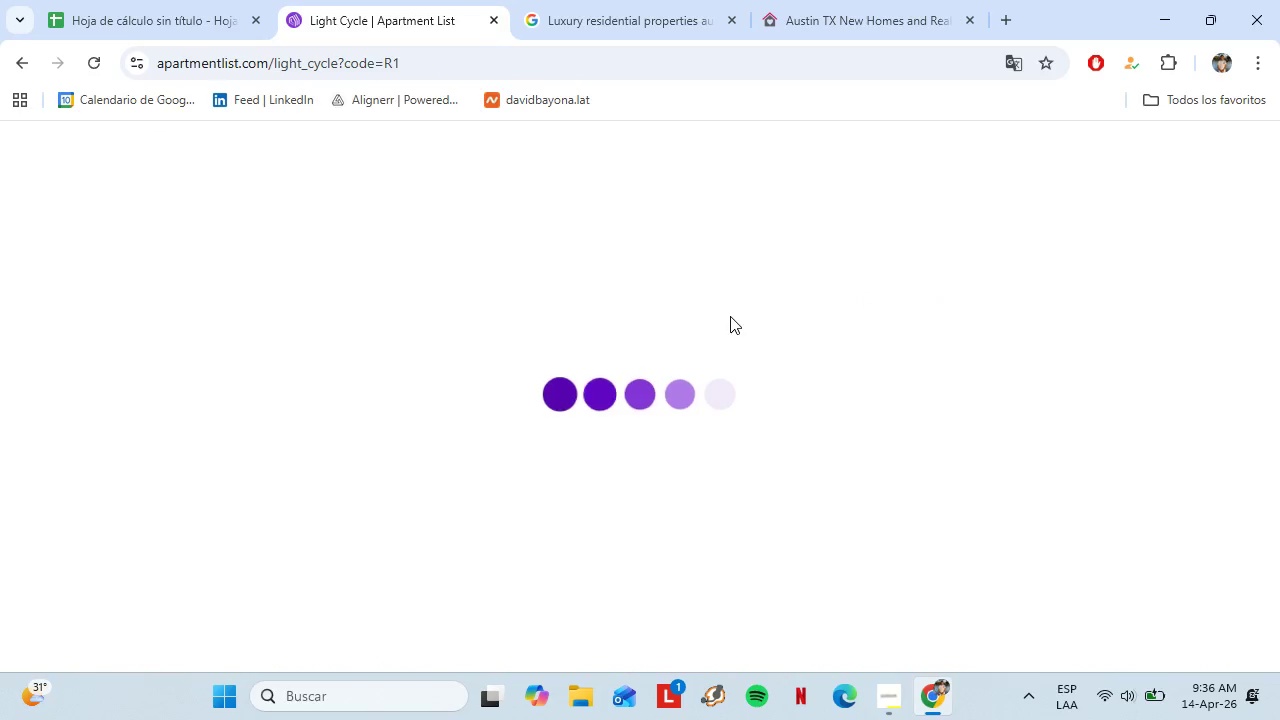 
scroll: coordinate [566, 303], scroll_direction: up, amount: 4.0
 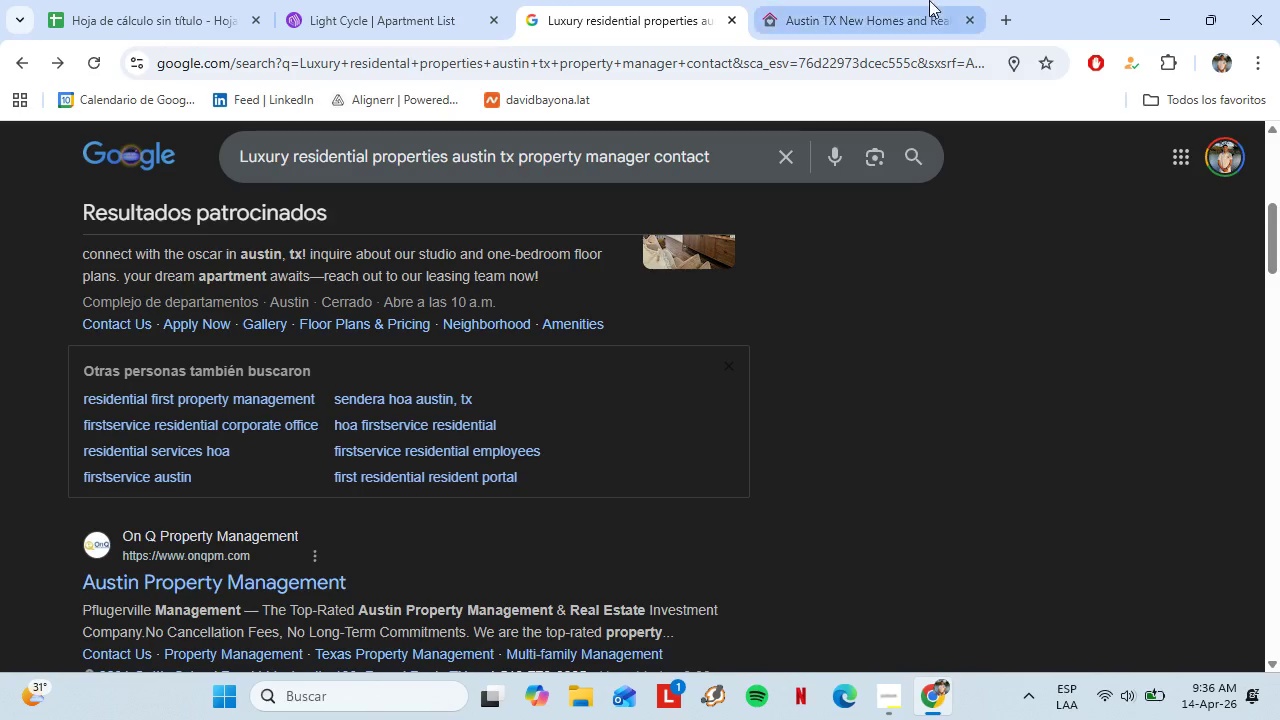 
left_click([929, 0])
 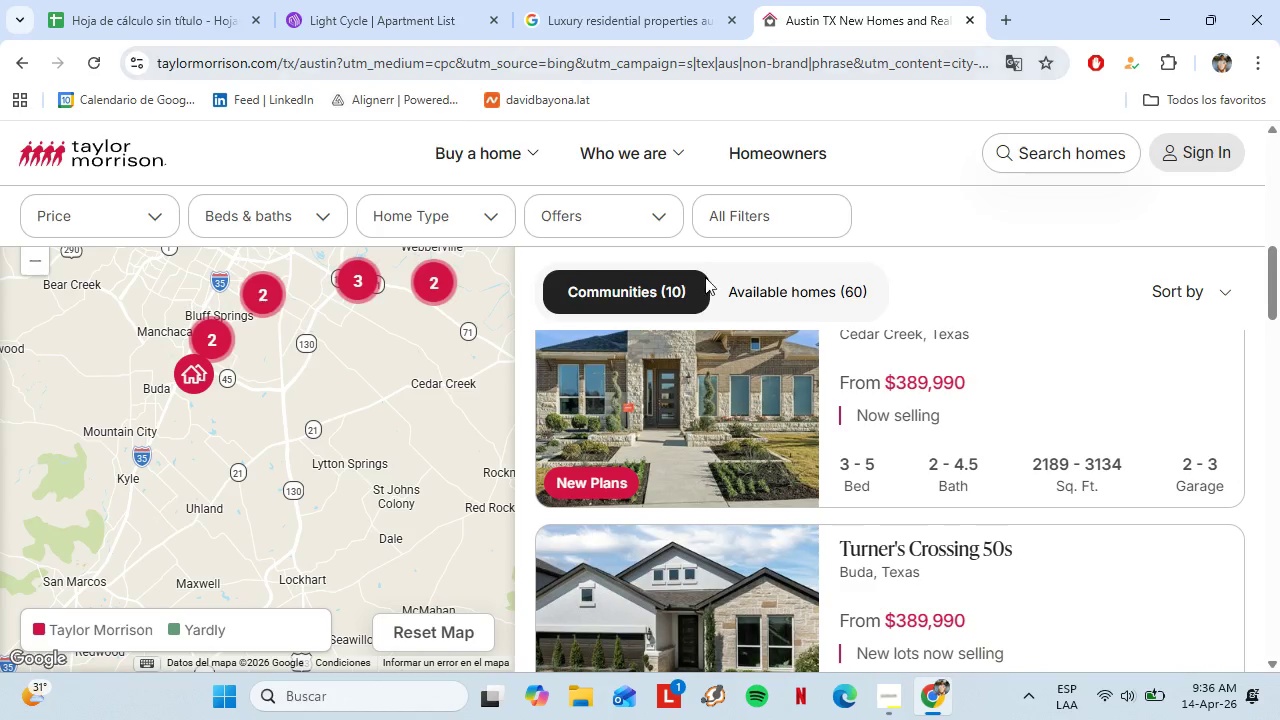 
wait(5.31)
 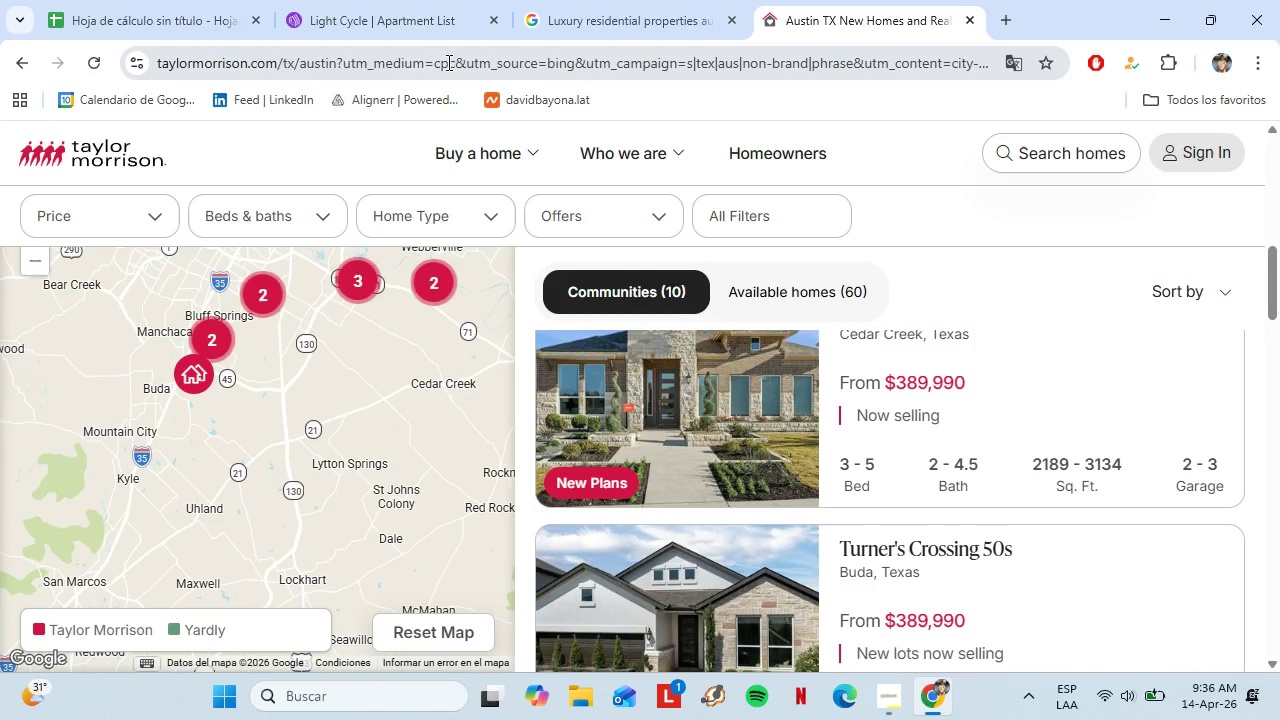 
scroll: coordinate [791, 370], scroll_direction: up, amount: 6.0
 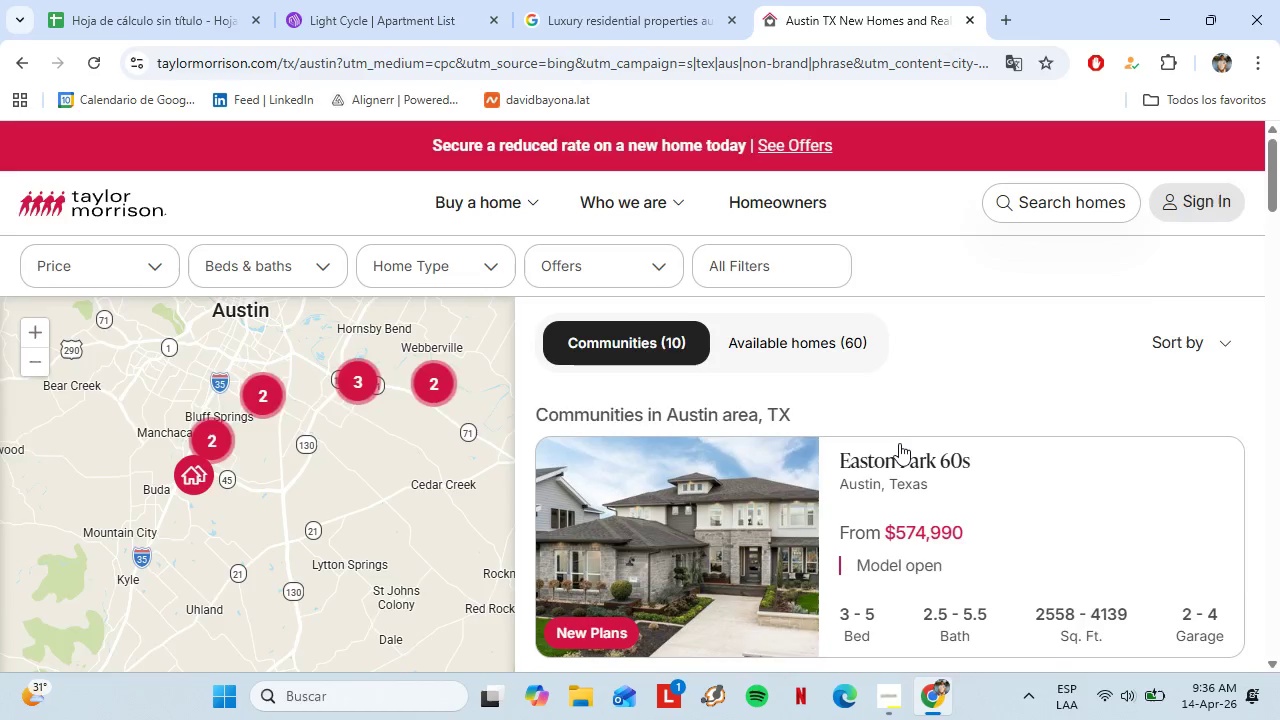 
scroll: coordinate [898, 443], scroll_direction: down, amount: 1.0
 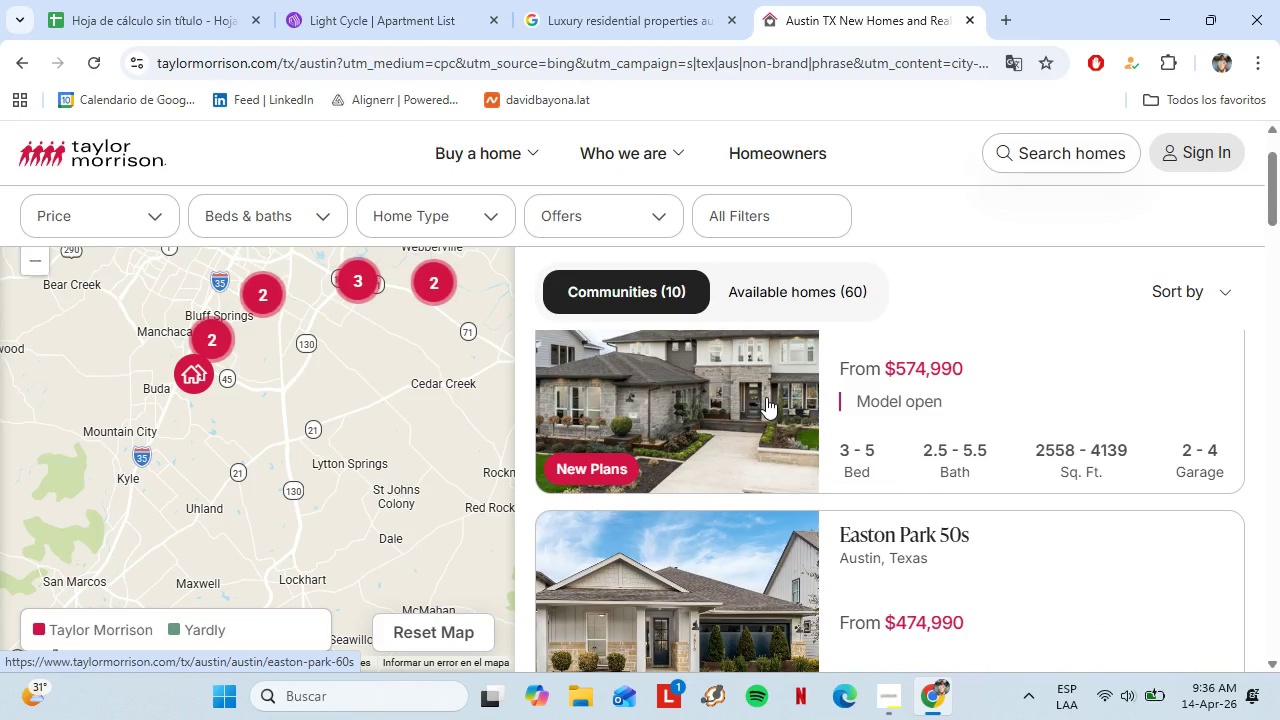 
left_click([766, 397])
 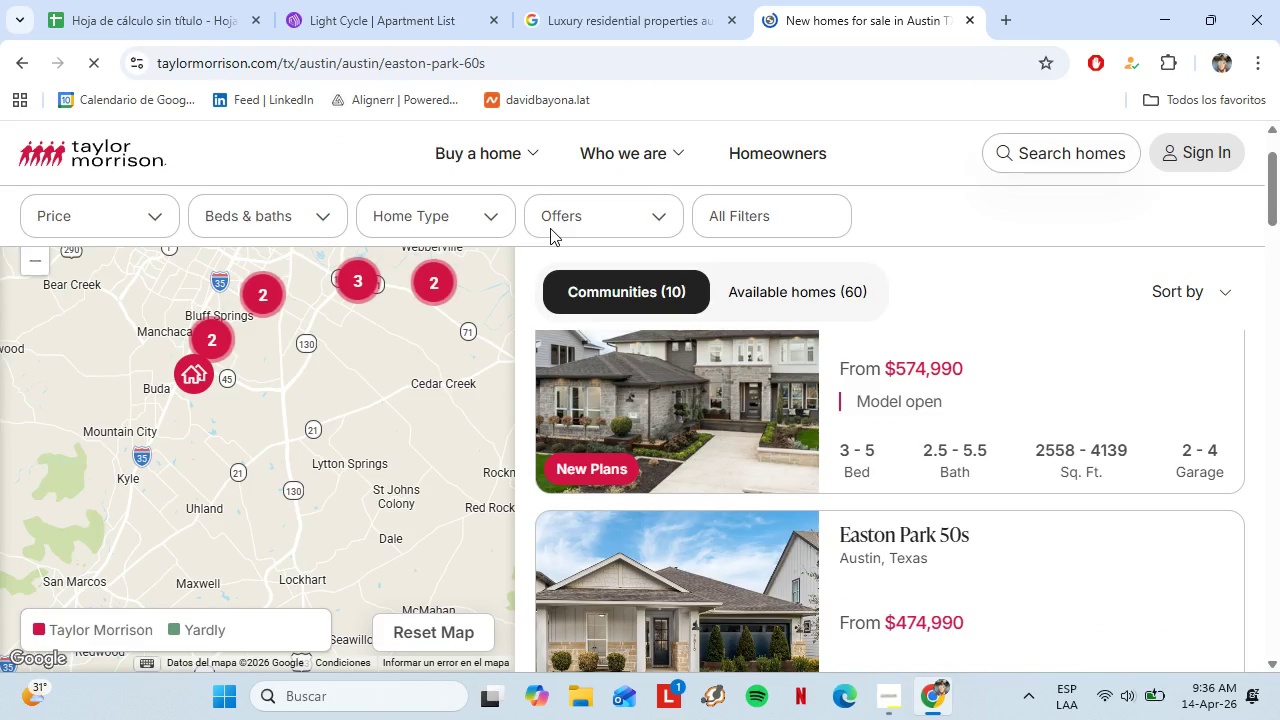 
left_click([411, 115])
 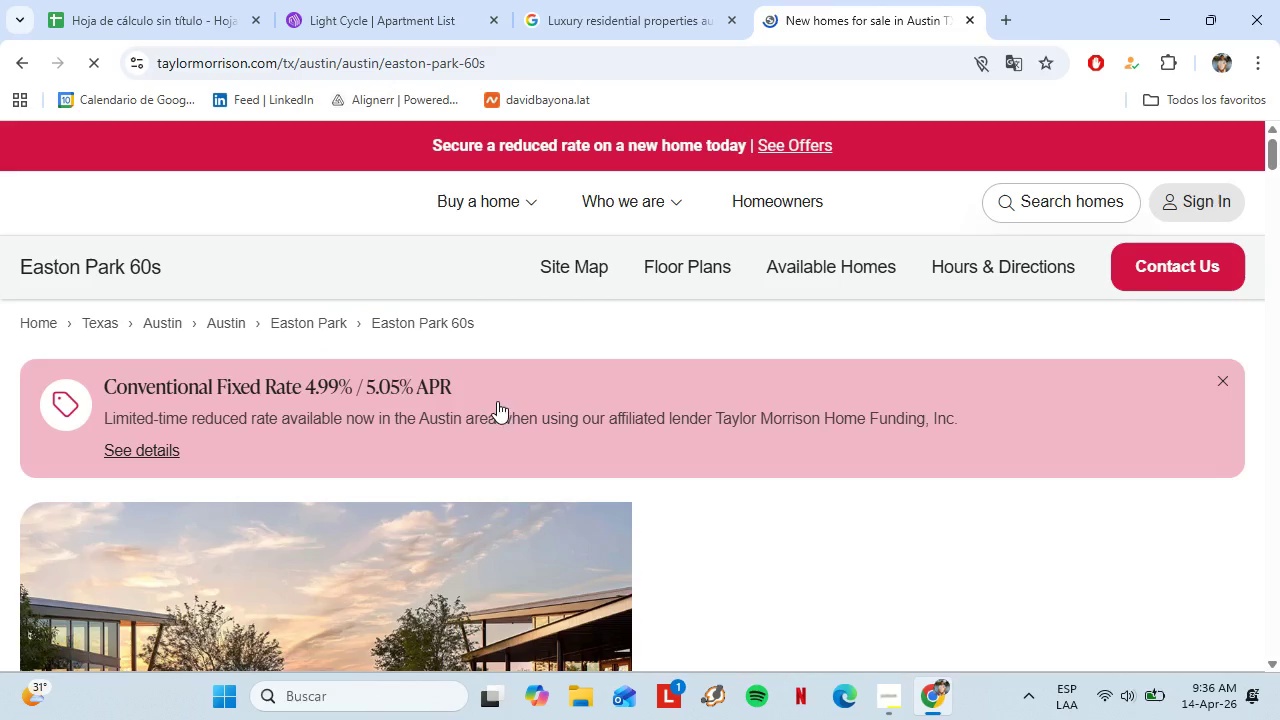 
scroll: coordinate [291, 339], scroll_direction: down, amount: 6.0
 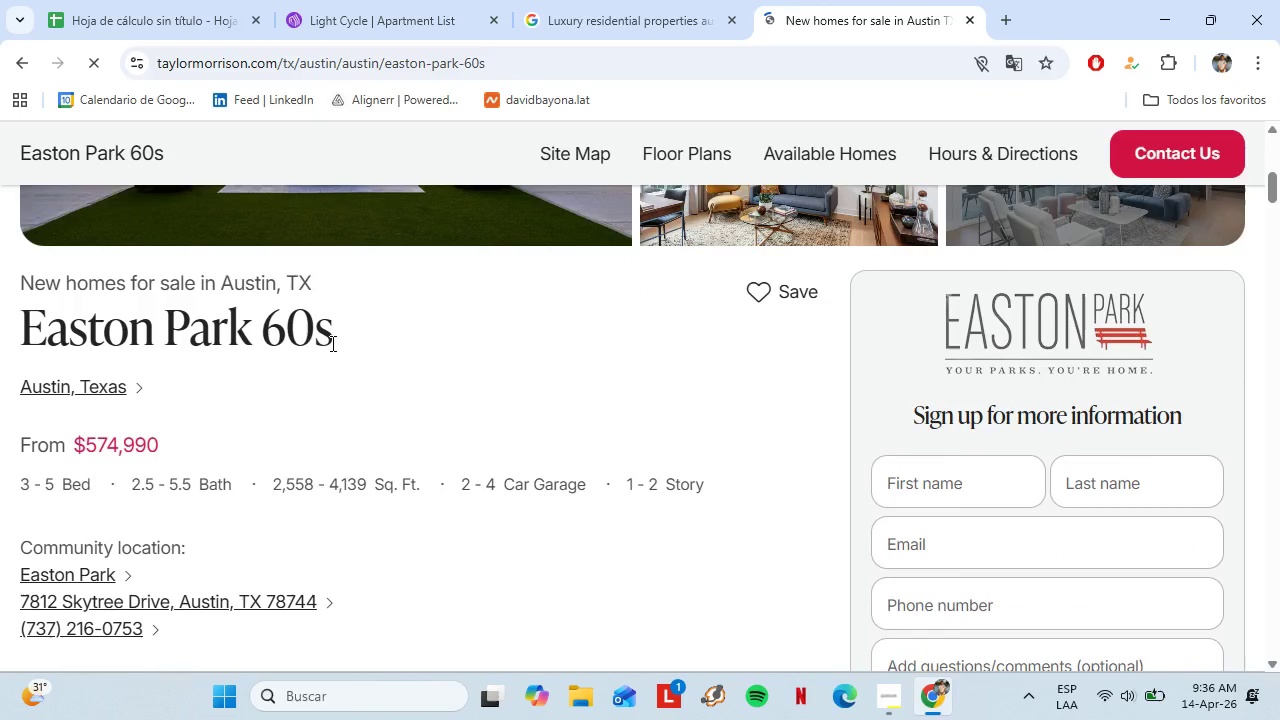 
left_click_drag(start_coordinate=[335, 342], to_coordinate=[15, 330])
 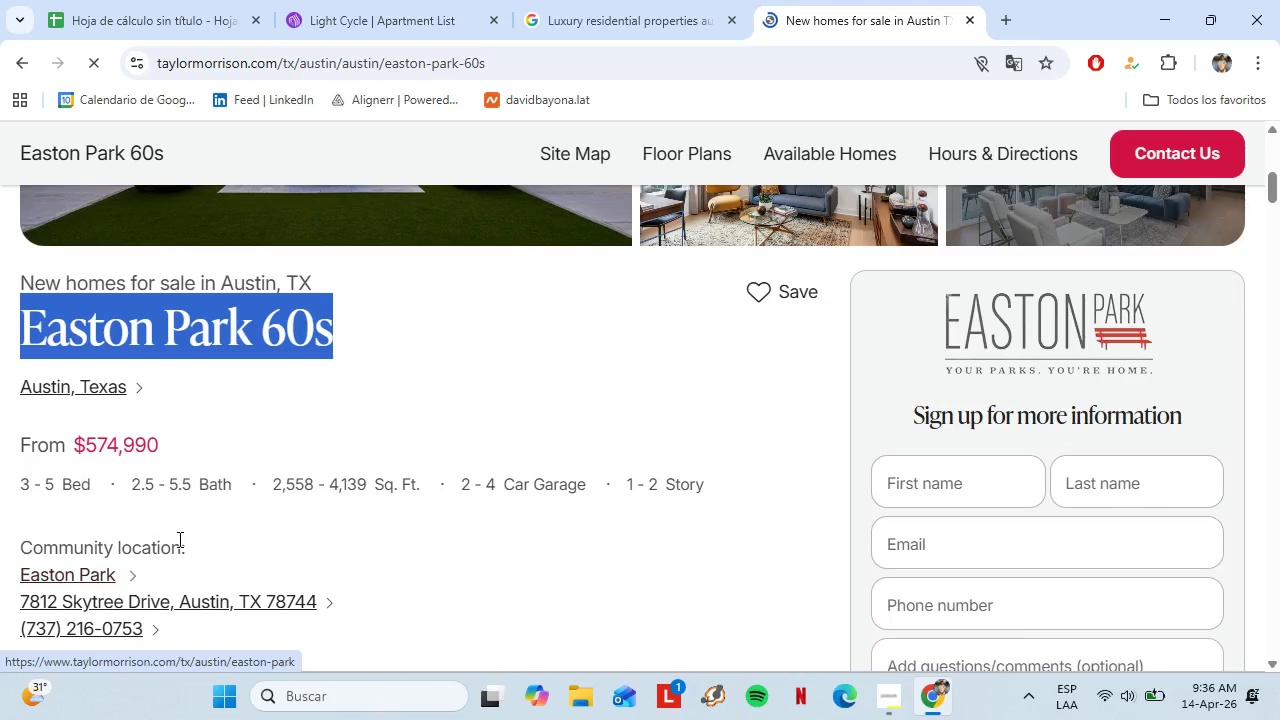 
scroll: coordinate [293, 481], scroll_direction: down, amount: 5.0
 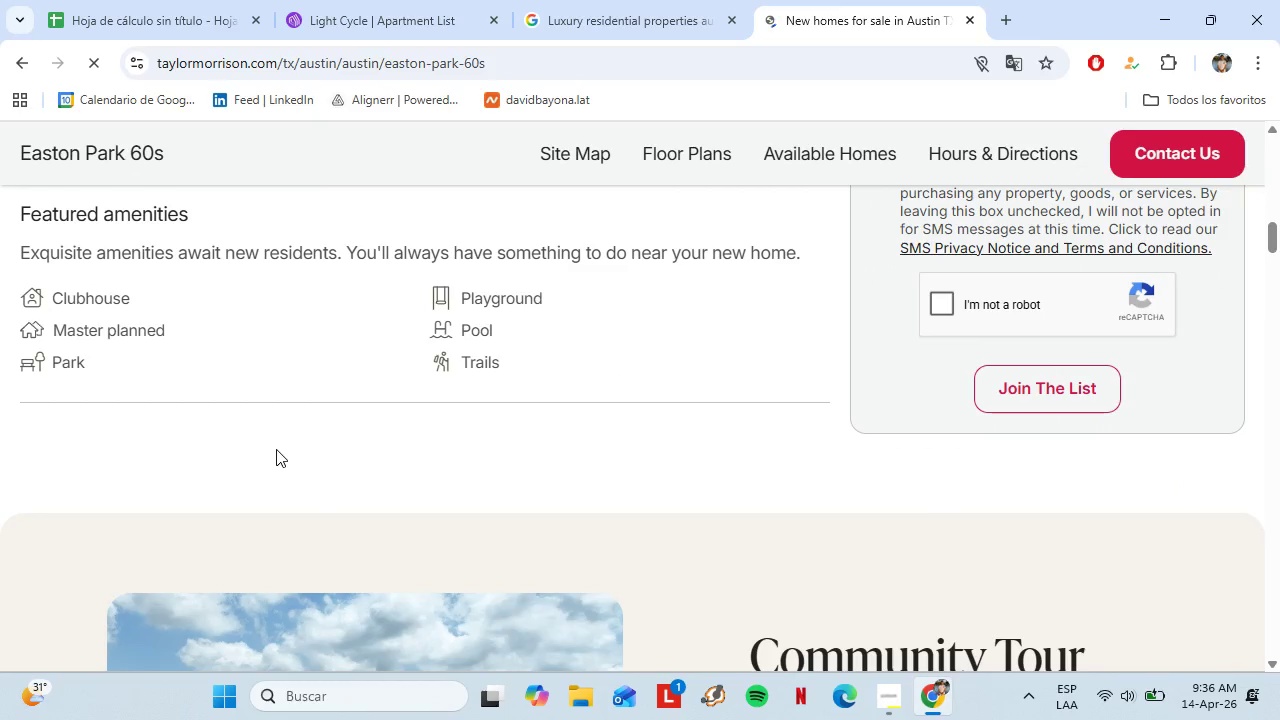 
scroll: coordinate [280, 442], scroll_direction: up, amount: 1.0
 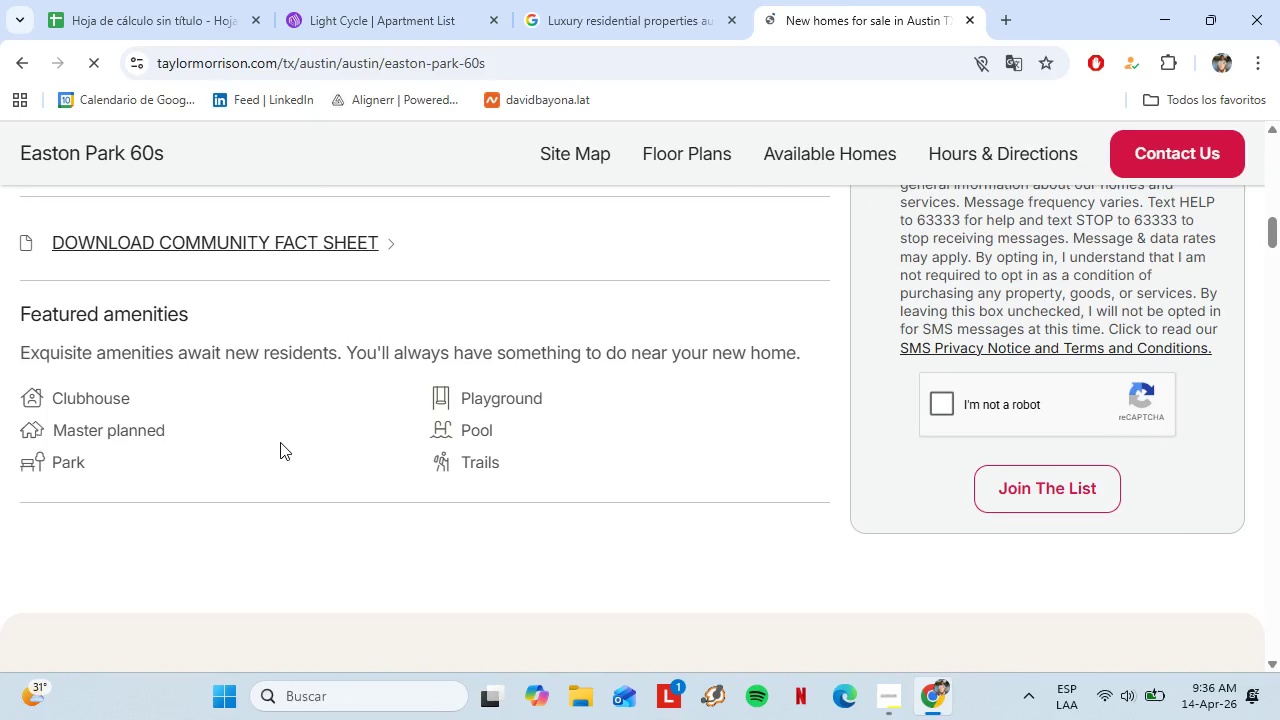 
scroll: coordinate [280, 442], scroll_direction: down, amount: 4.0
 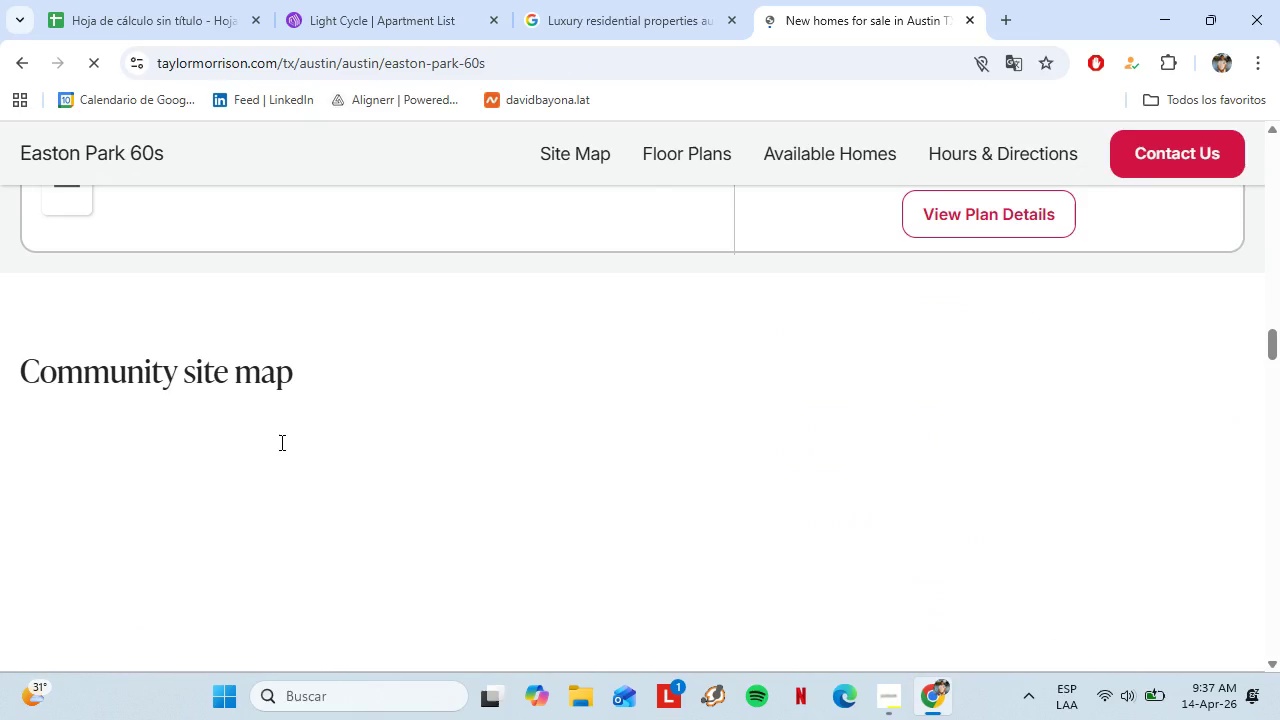 
scroll: coordinate [280, 442], scroll_direction: up, amount: 23.0
 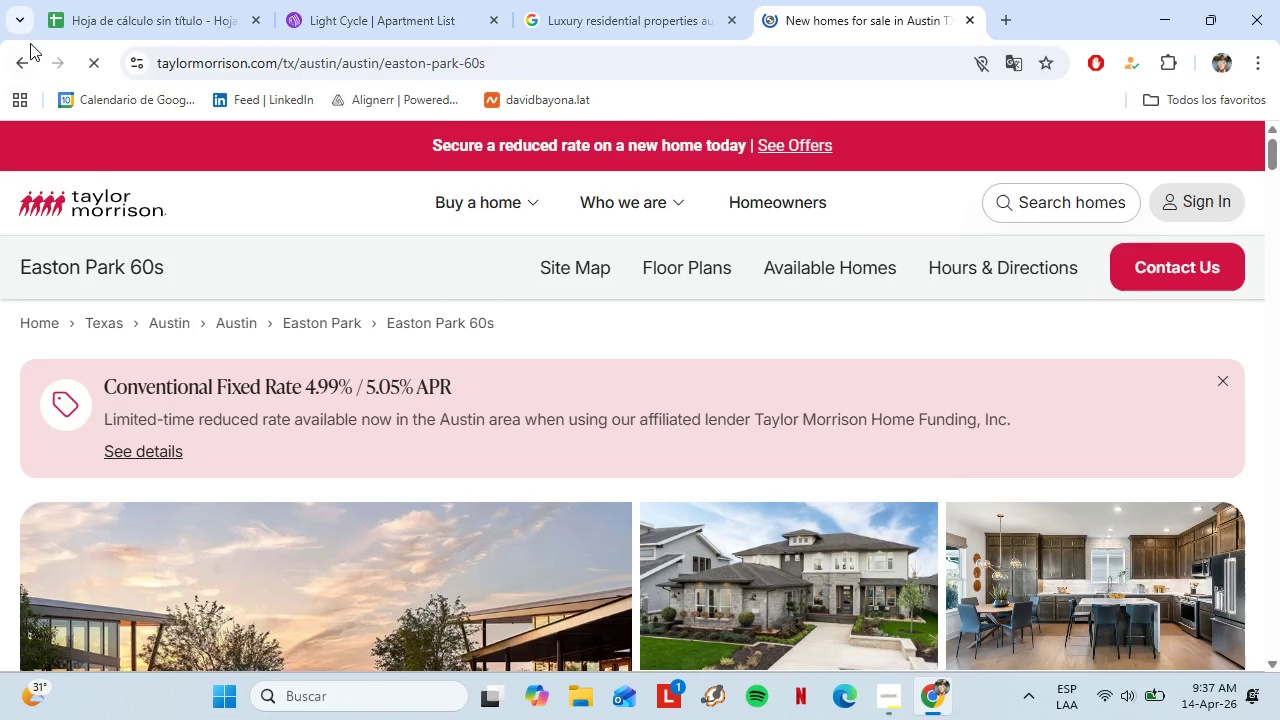 
left_click([18, 57])
 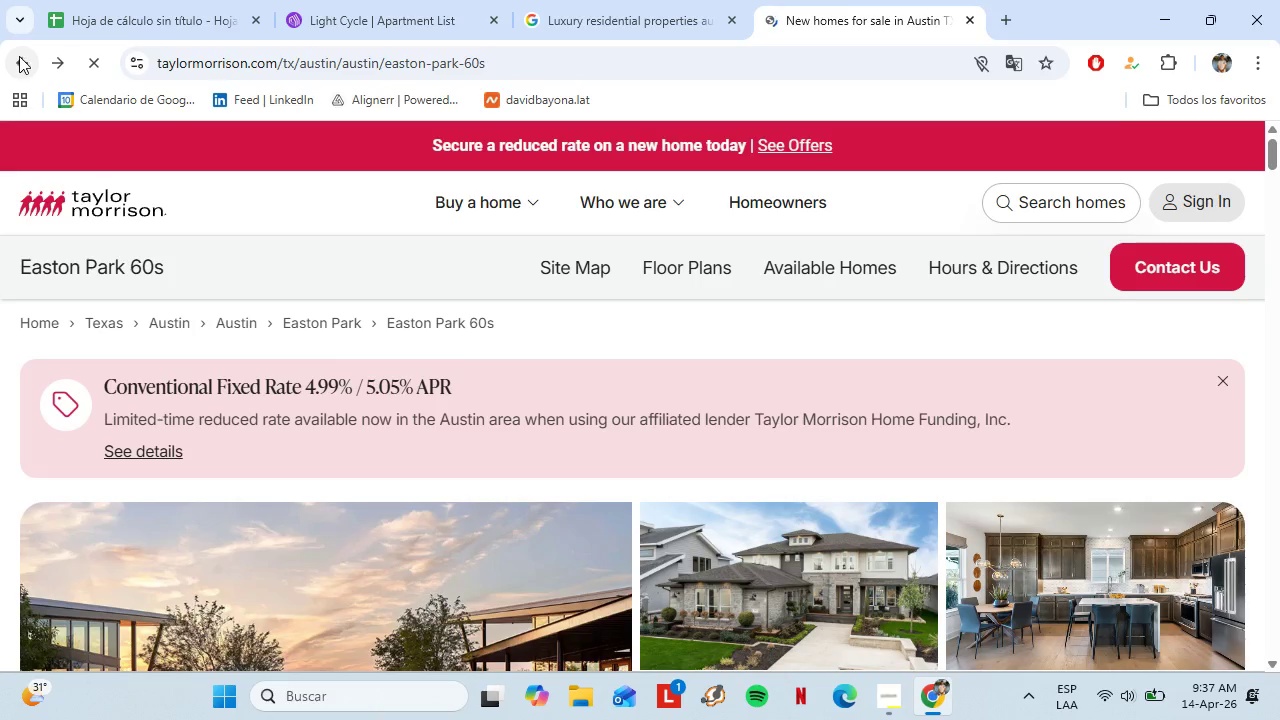 
wait(14.23)
 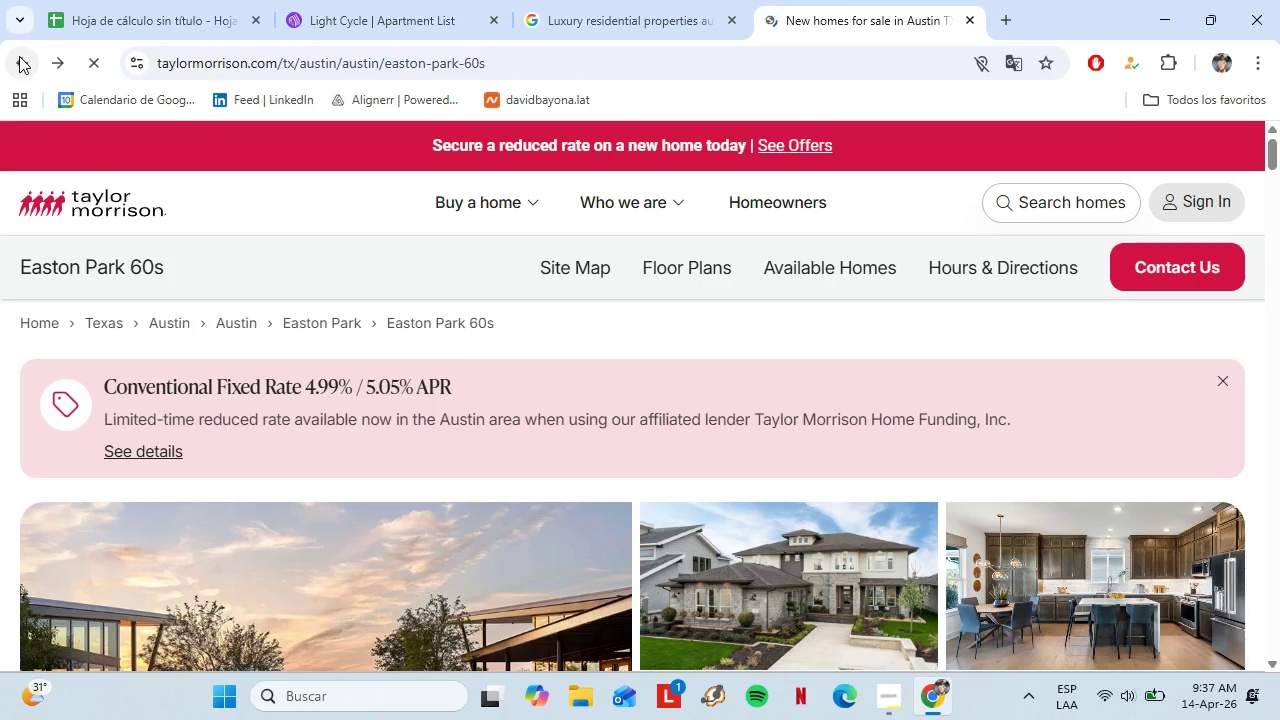 
left_click([51, 325])
 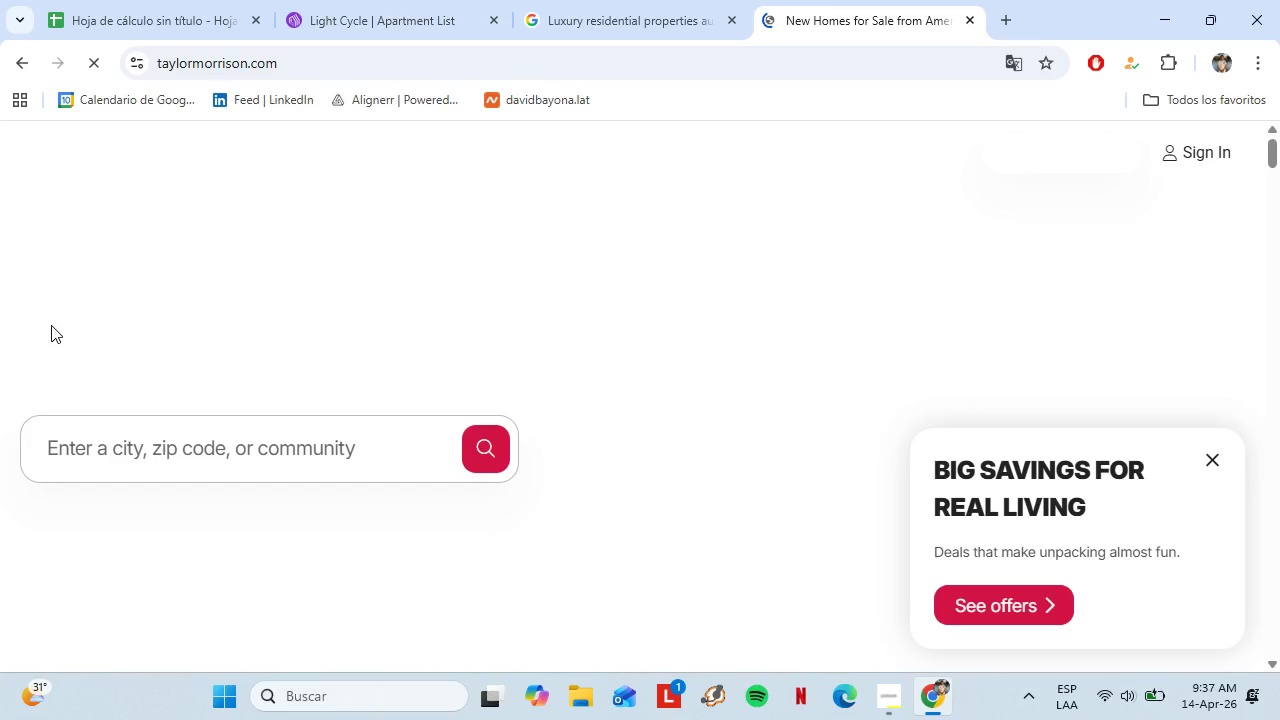 
wait(8.16)
 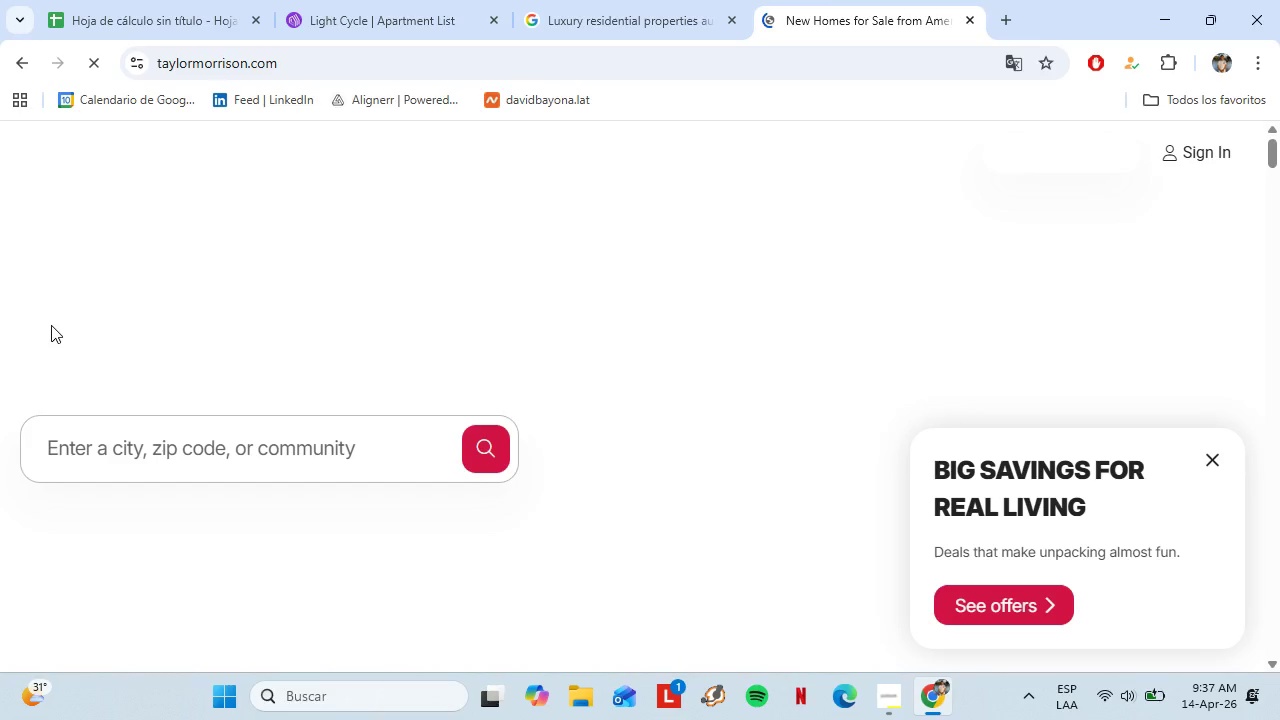 
left_click([968, 22])
 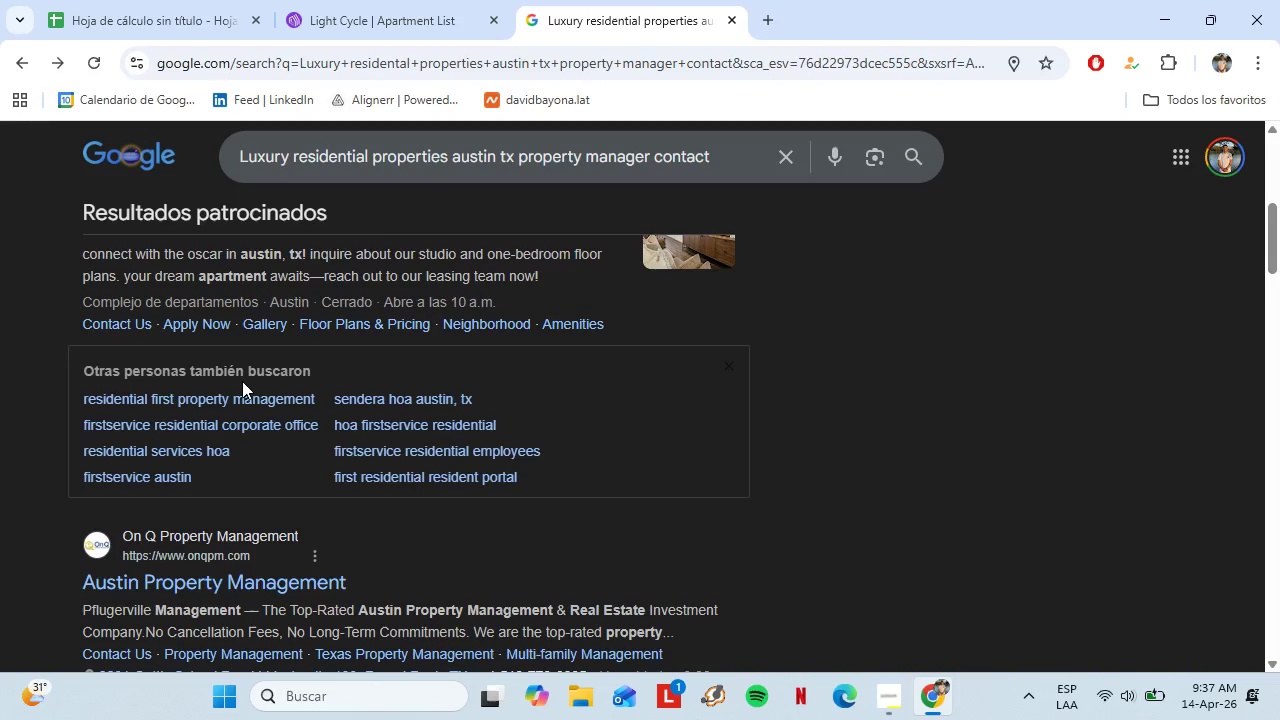 
scroll: coordinate [242, 381], scroll_direction: up, amount: 2.0
 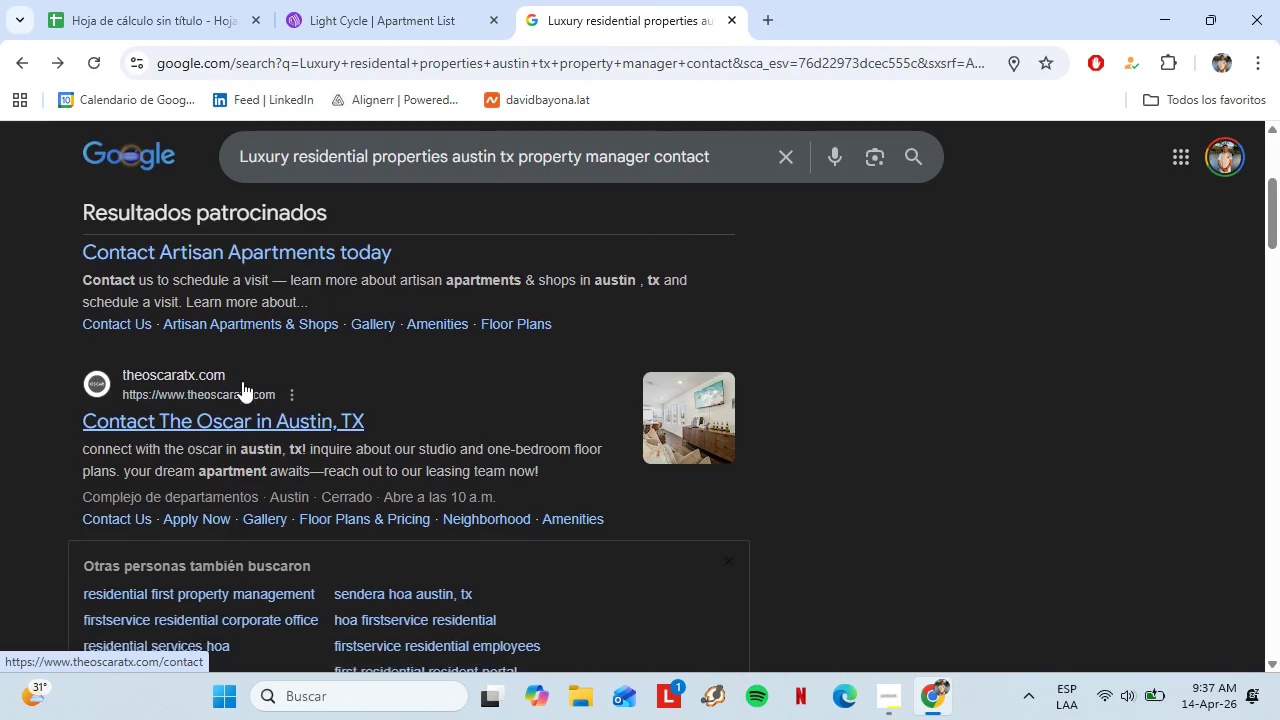 
scroll: coordinate [242, 381], scroll_direction: down, amount: 3.0
 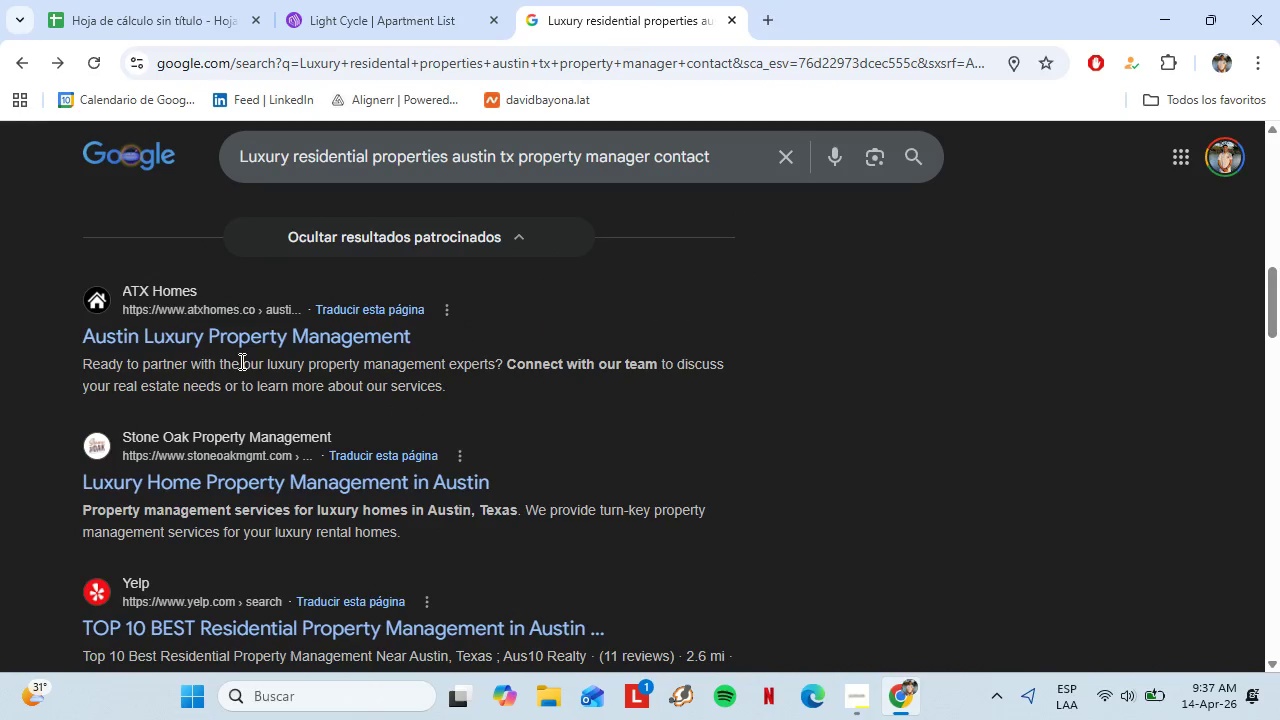 
left_click([218, 348])
 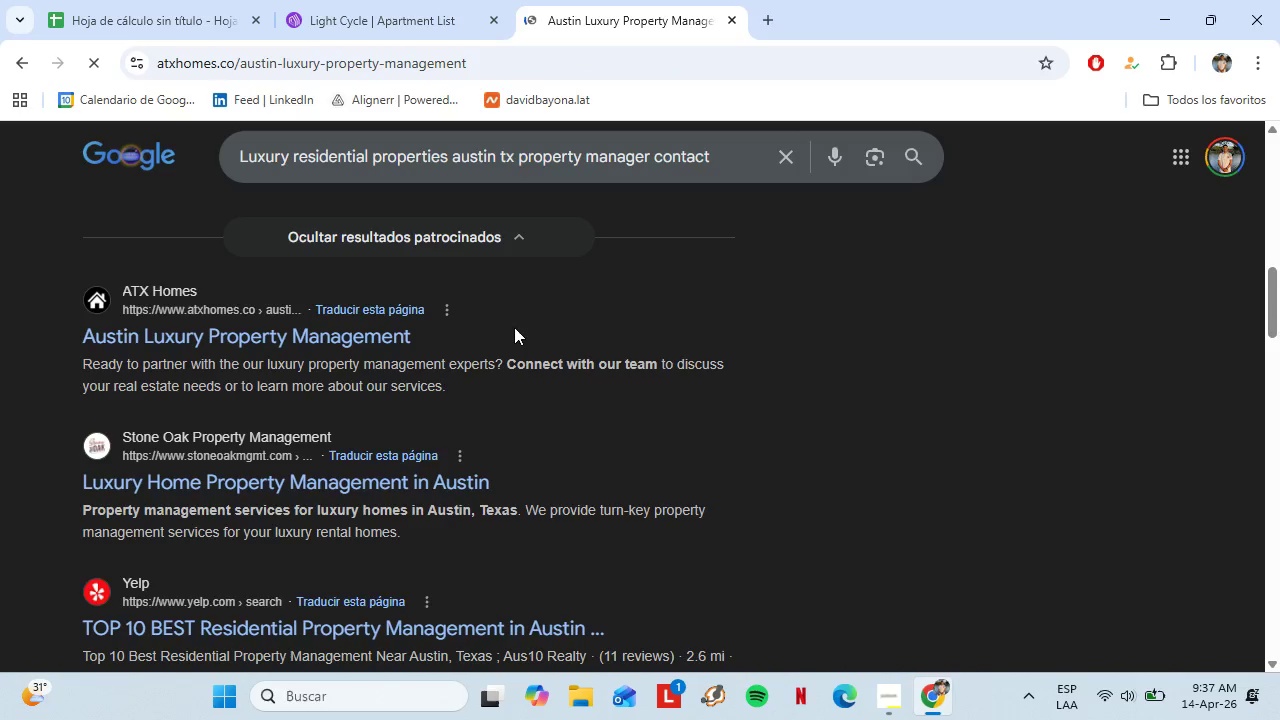 
wait(11.33)
 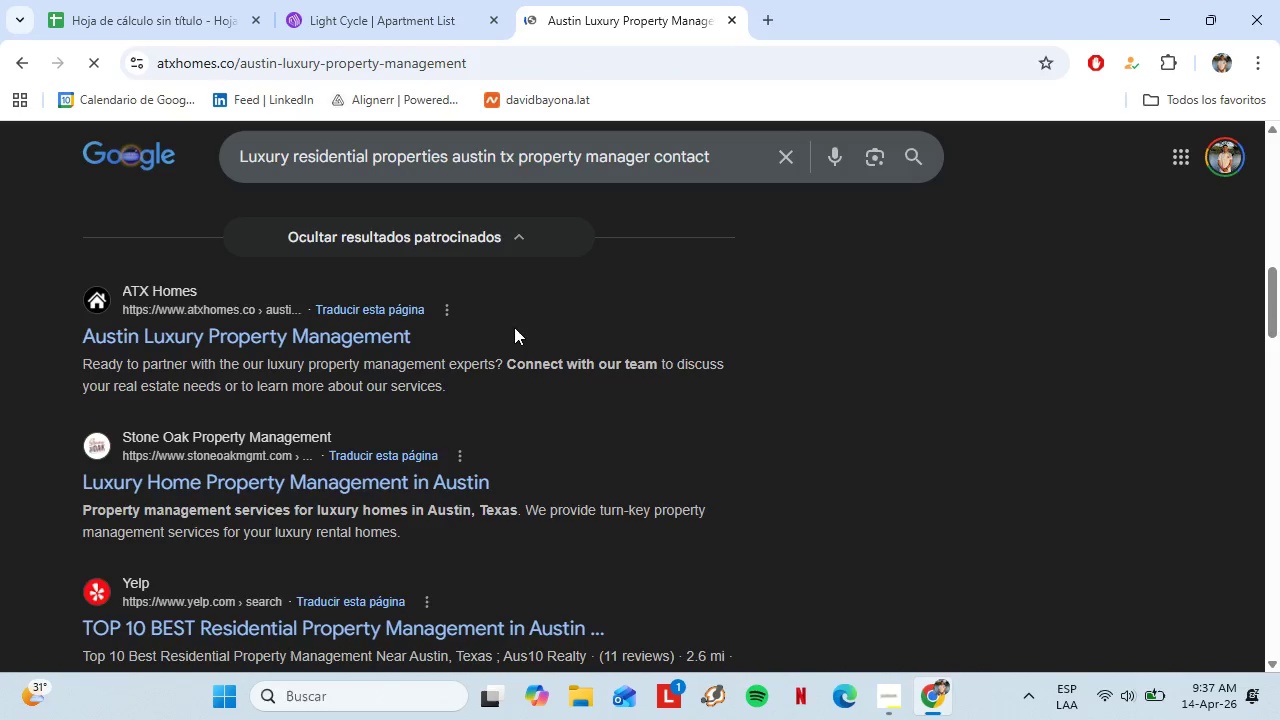 
scroll: coordinate [588, 313], scroll_direction: down, amount: 11.0
 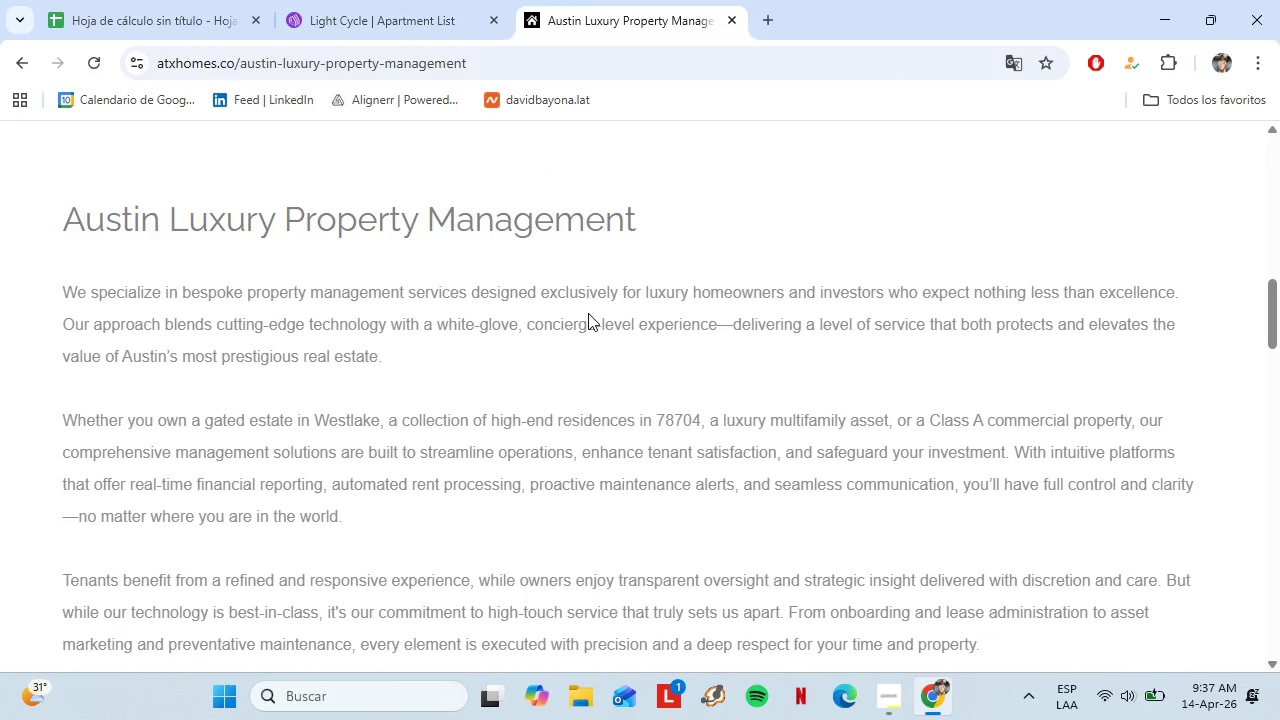 
scroll: coordinate [588, 313], scroll_direction: up, amount: 1.0
 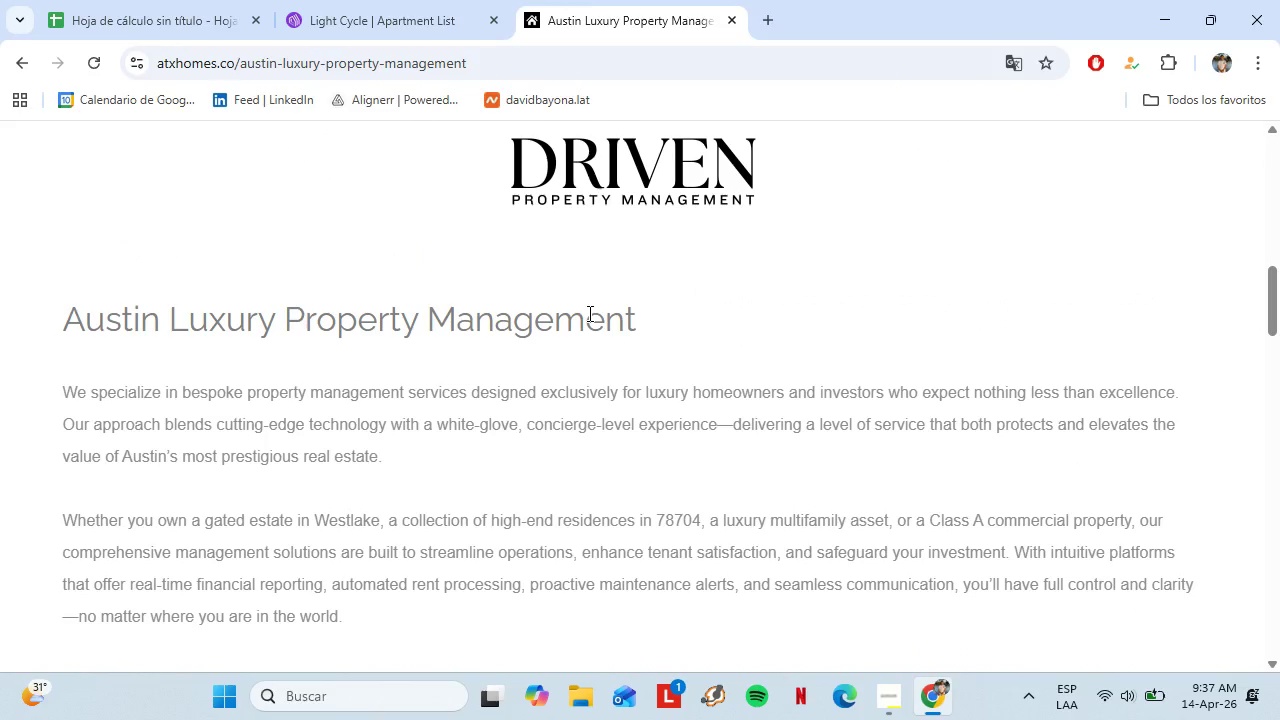 
scroll: coordinate [588, 313], scroll_direction: down, amount: 10.0
 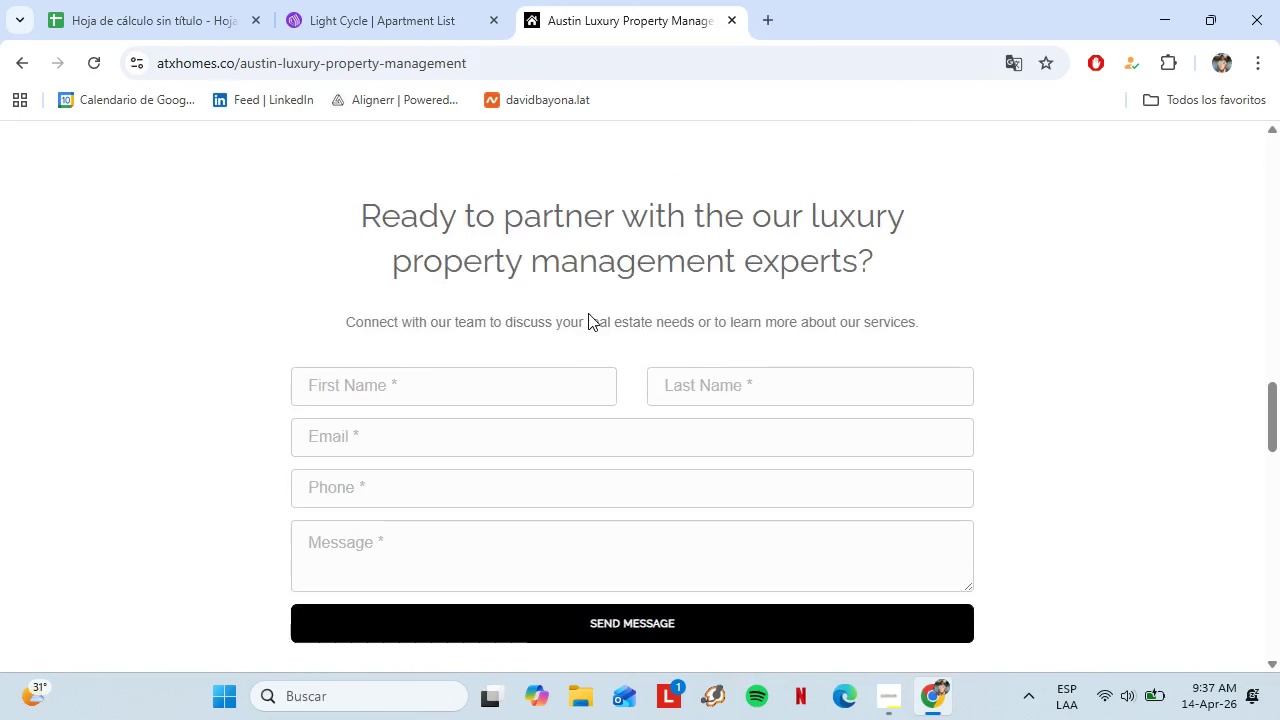 
scroll: coordinate [588, 314], scroll_direction: up, amount: 28.0
 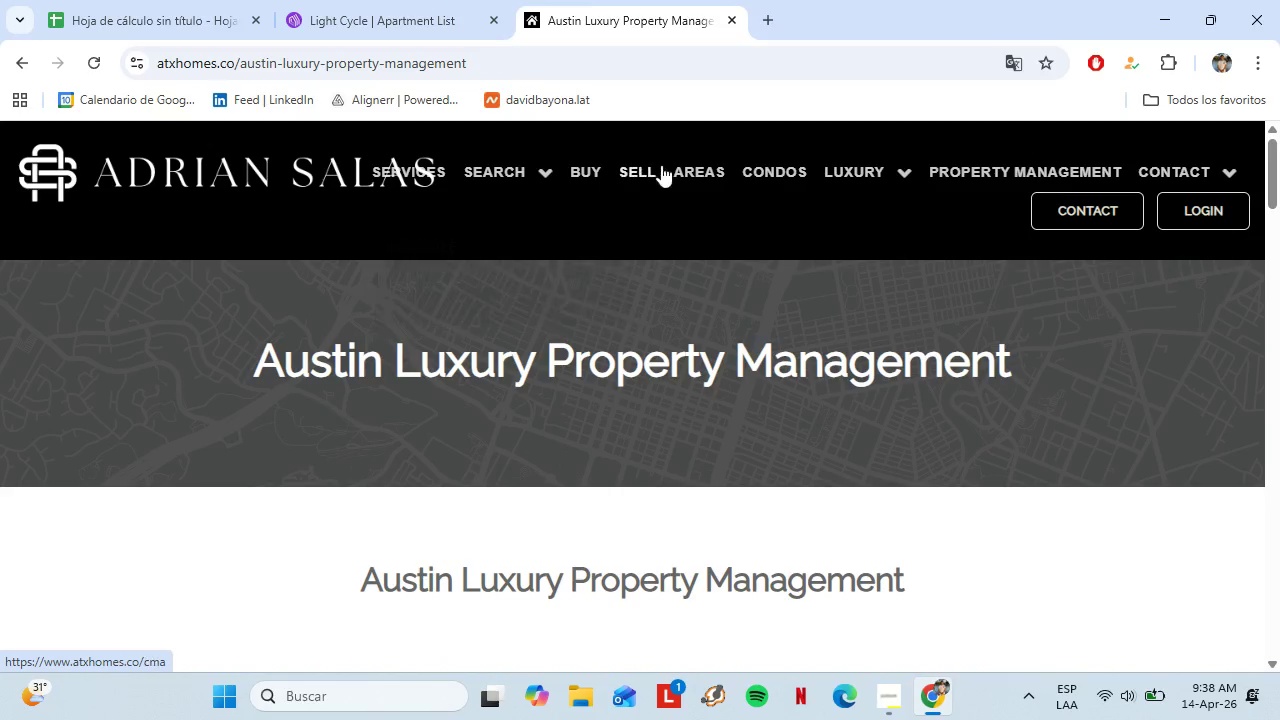 
mouse_move([874, 170])
 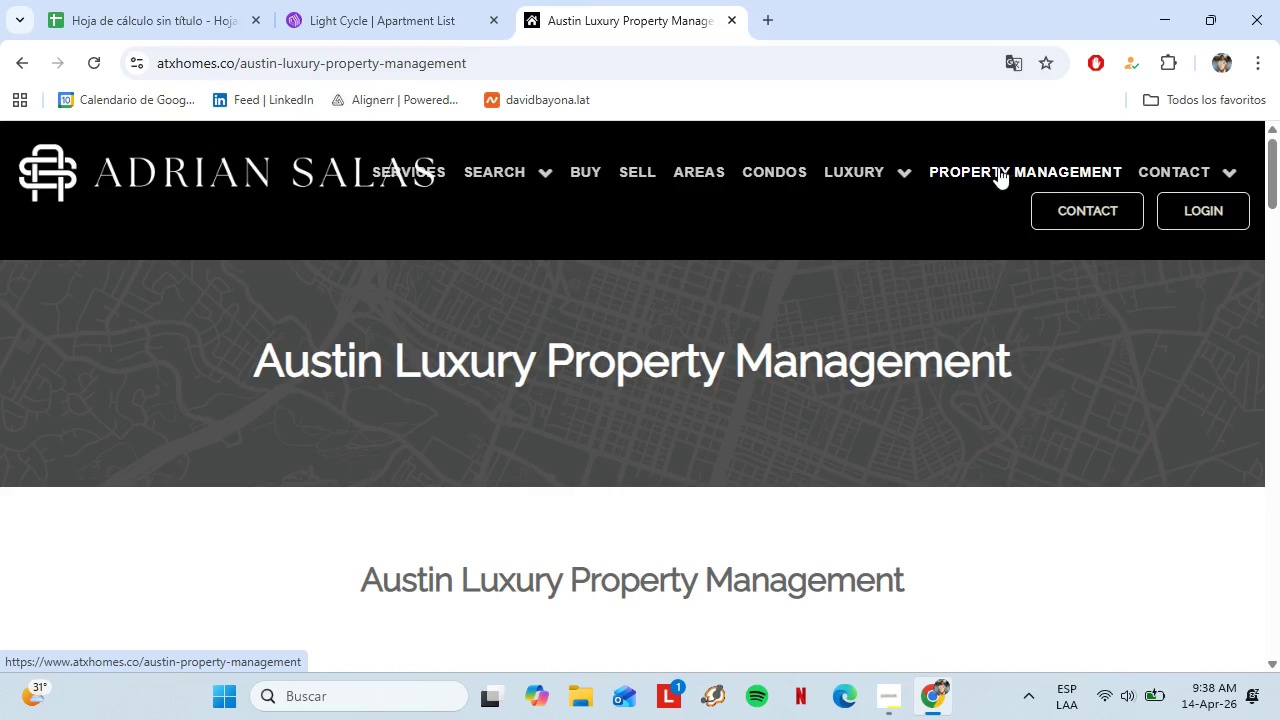 
left_click([997, 167])
 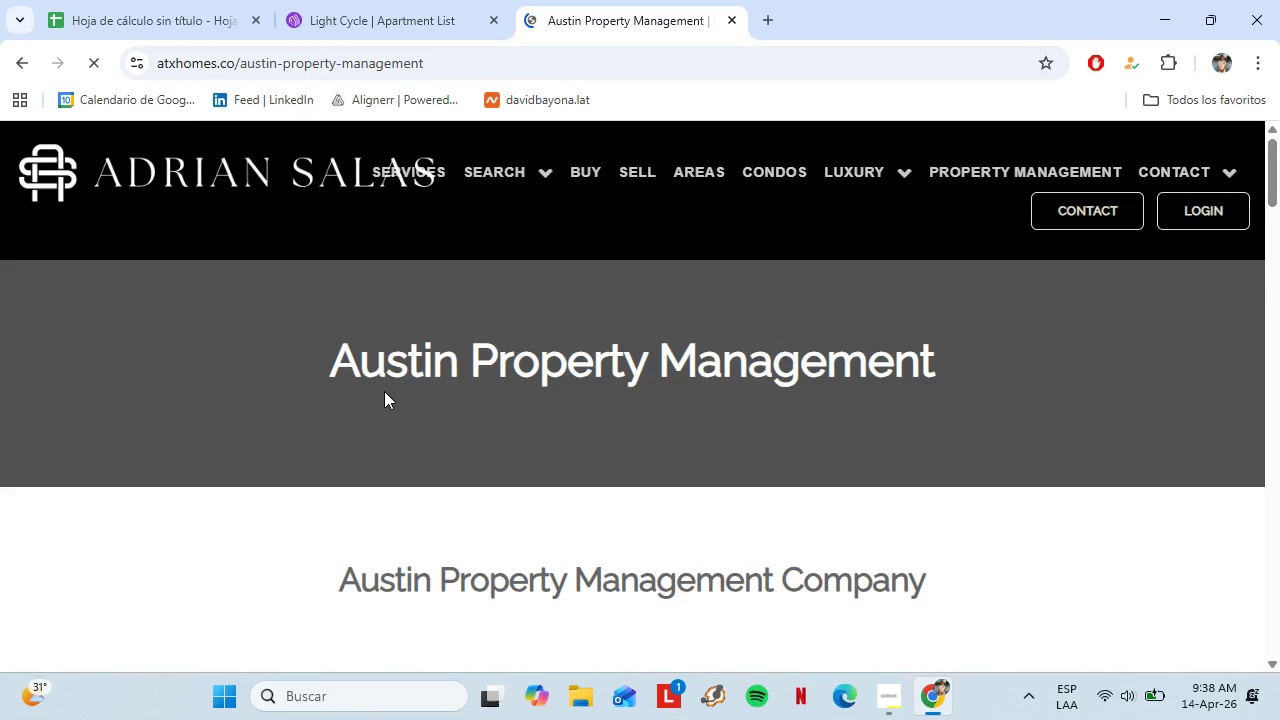 
scroll: coordinate [458, 359], scroll_direction: down, amount: 7.0
 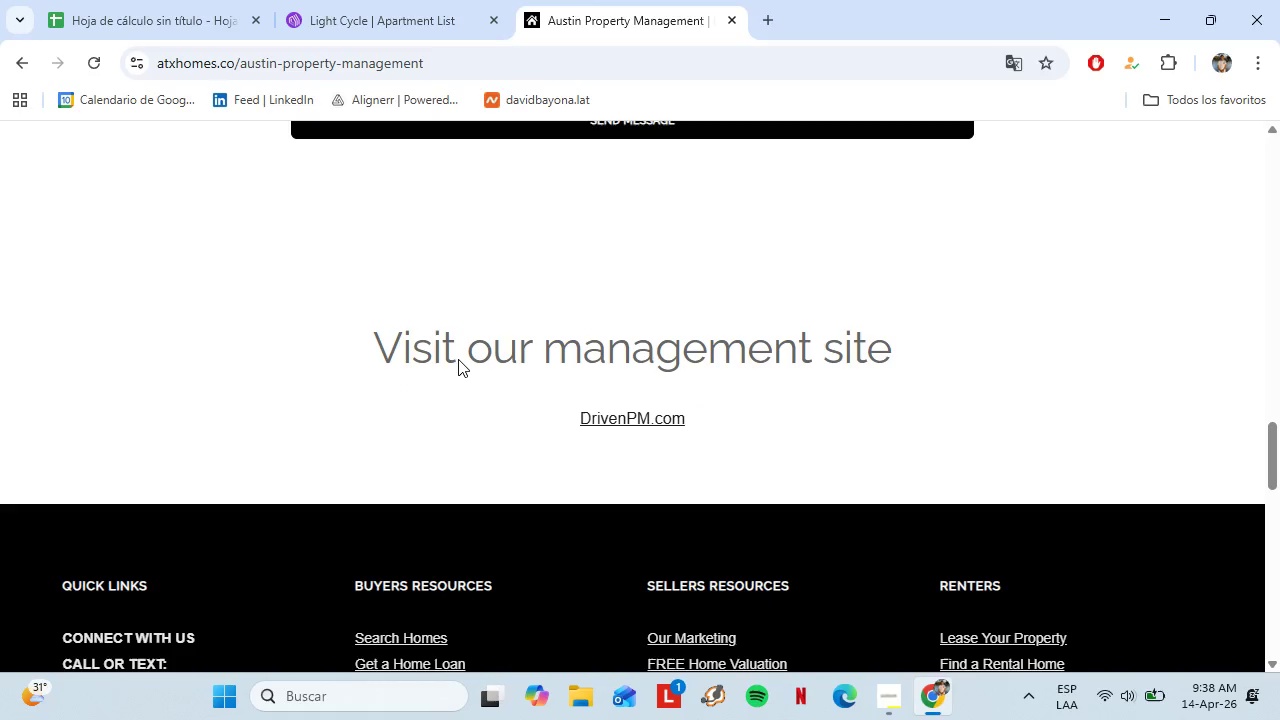 
scroll: coordinate [459, 356], scroll_direction: up, amount: 25.0
 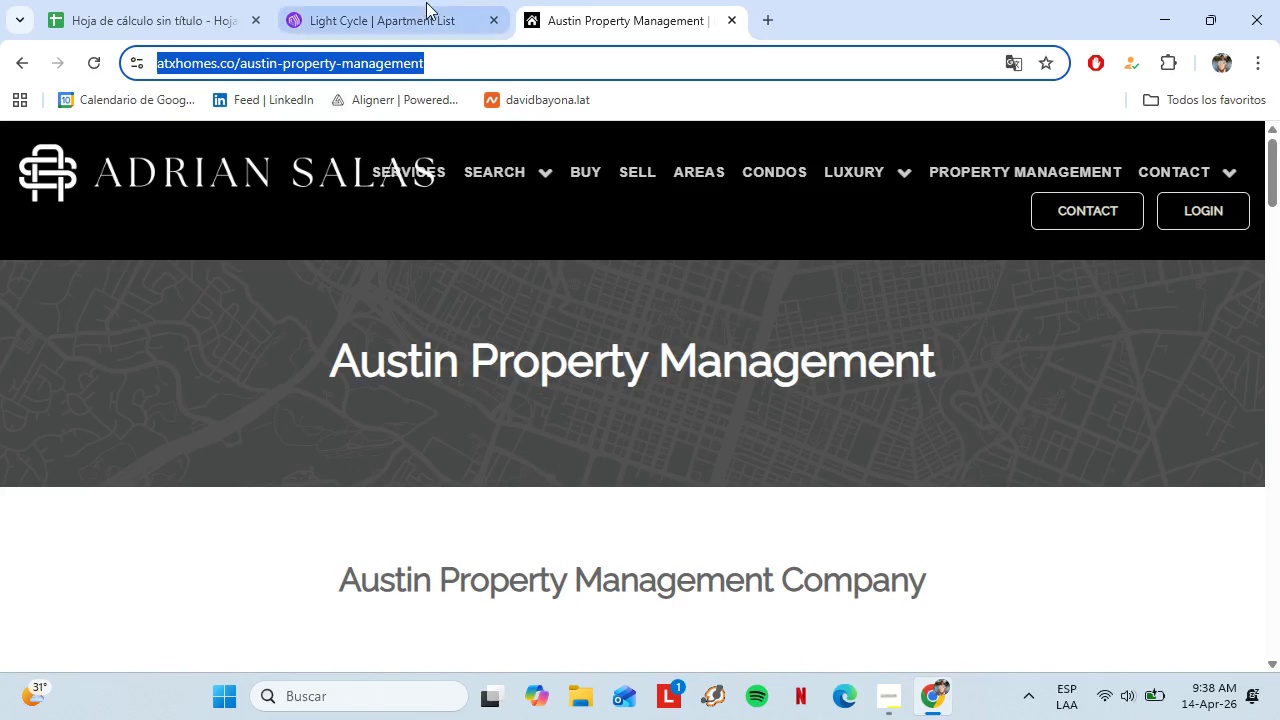 
double_click([426, 1])
 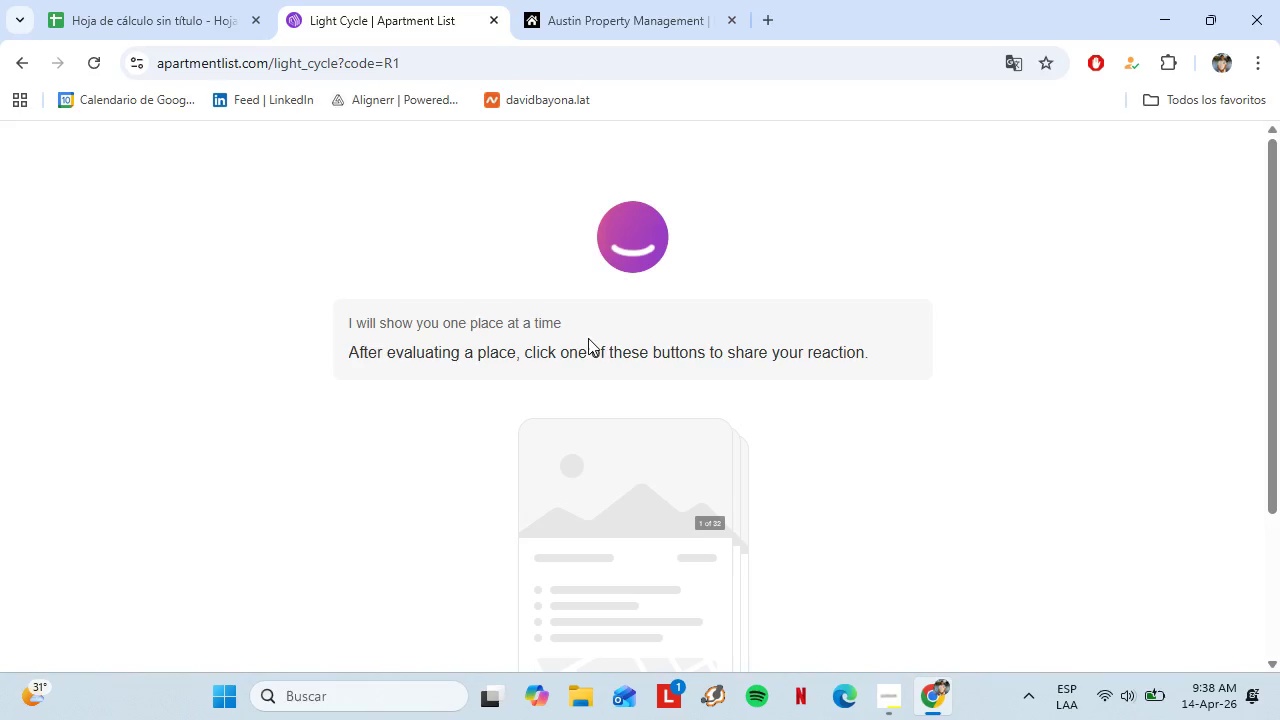 
scroll: coordinate [597, 356], scroll_direction: down, amount: 4.0
 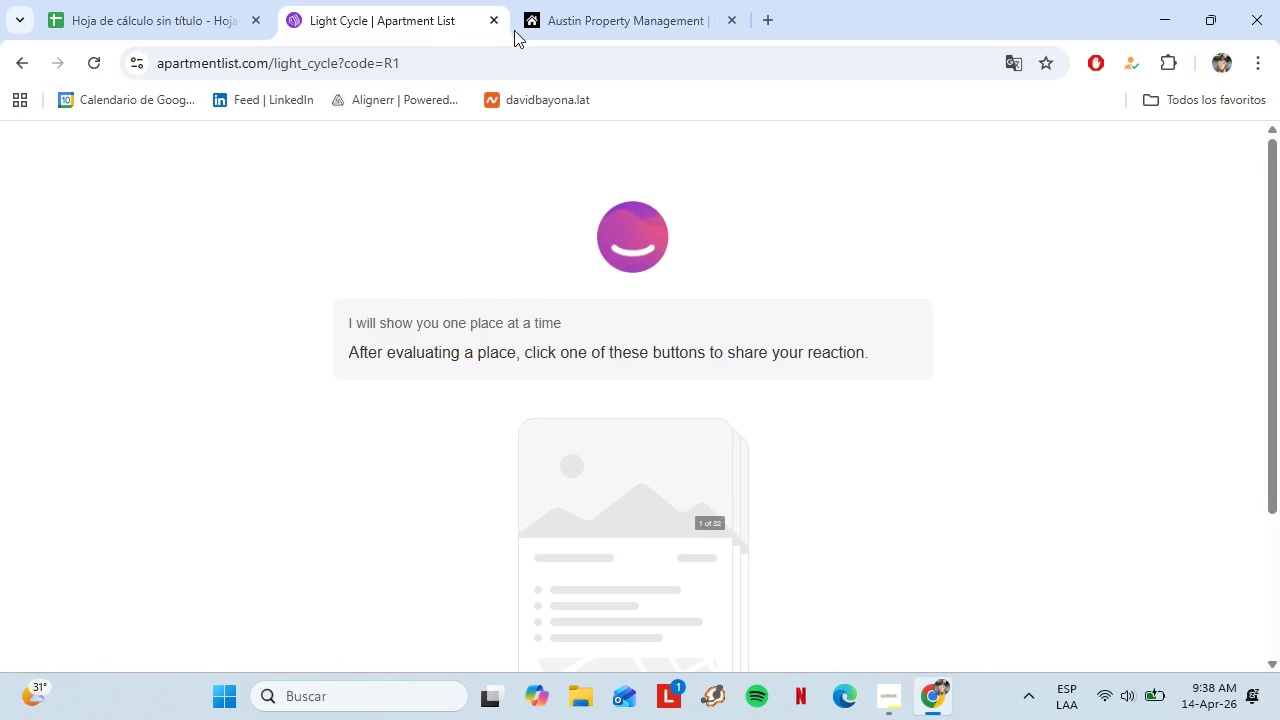 
left_click([497, 21])
 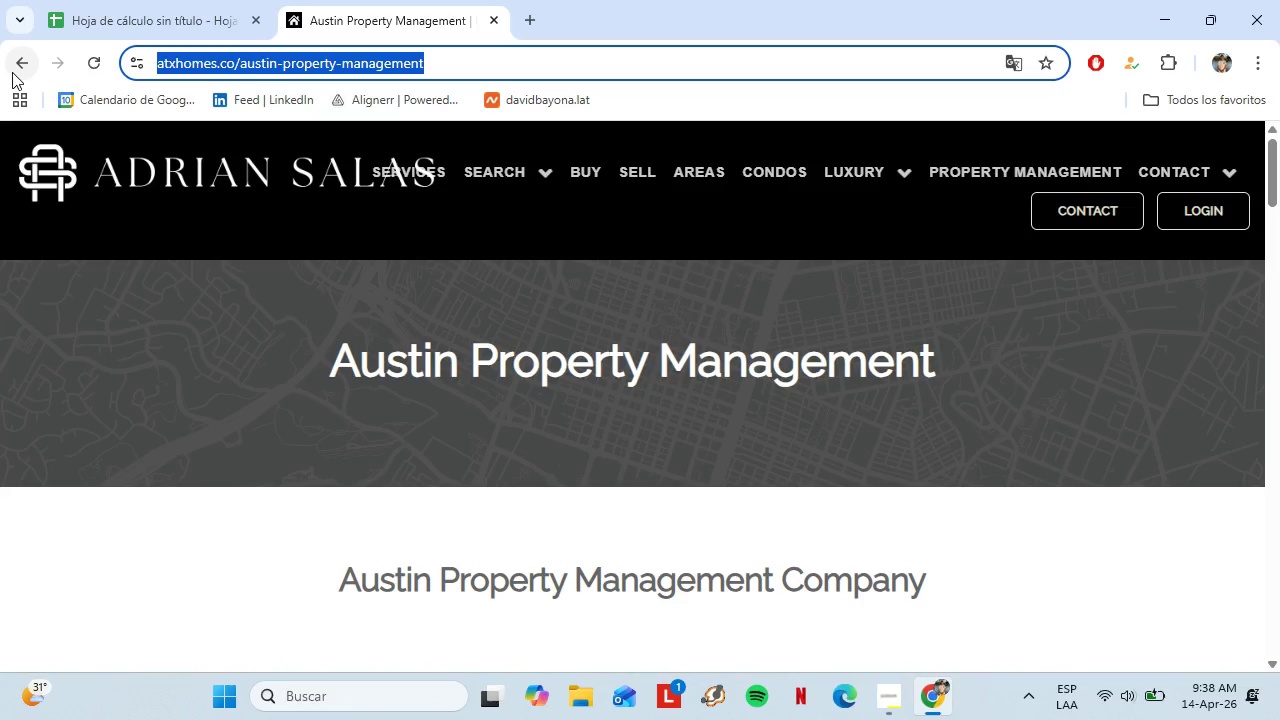 
left_click([12, 72])
 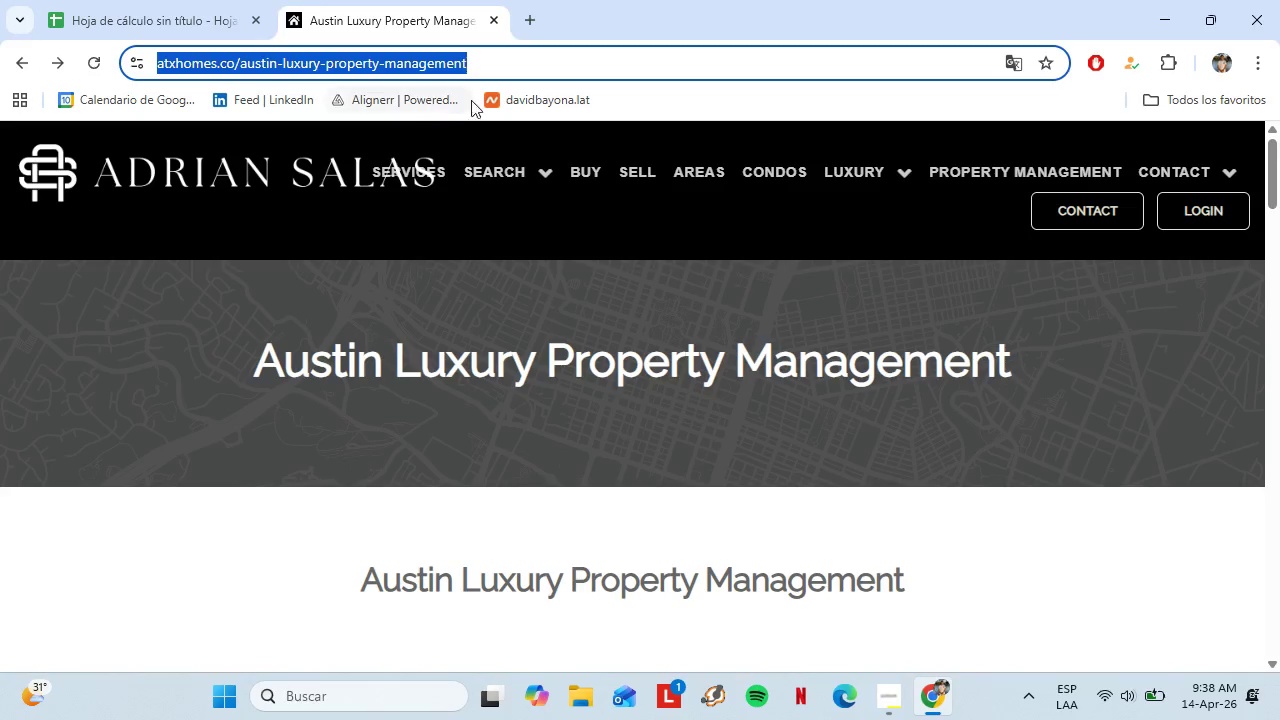 
wait(7.61)
 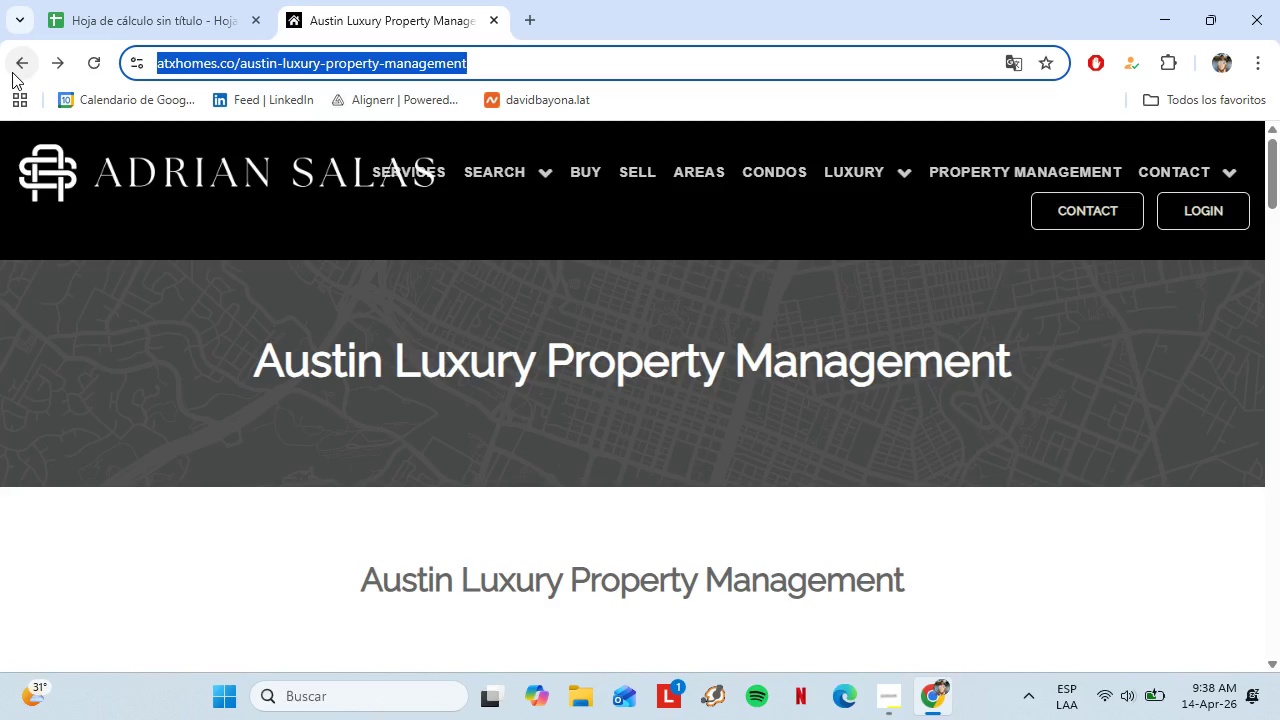 
type(aop)
key(Backspace)
key(Backspace)
type(oar)
key(Backspace)
key(Backspace)
key(Backspace)
type(parments . co ])
key(Backspace)
key(Backspace)
key(Backspace)
key(Backspace)
key(Backspace)
type(com)
 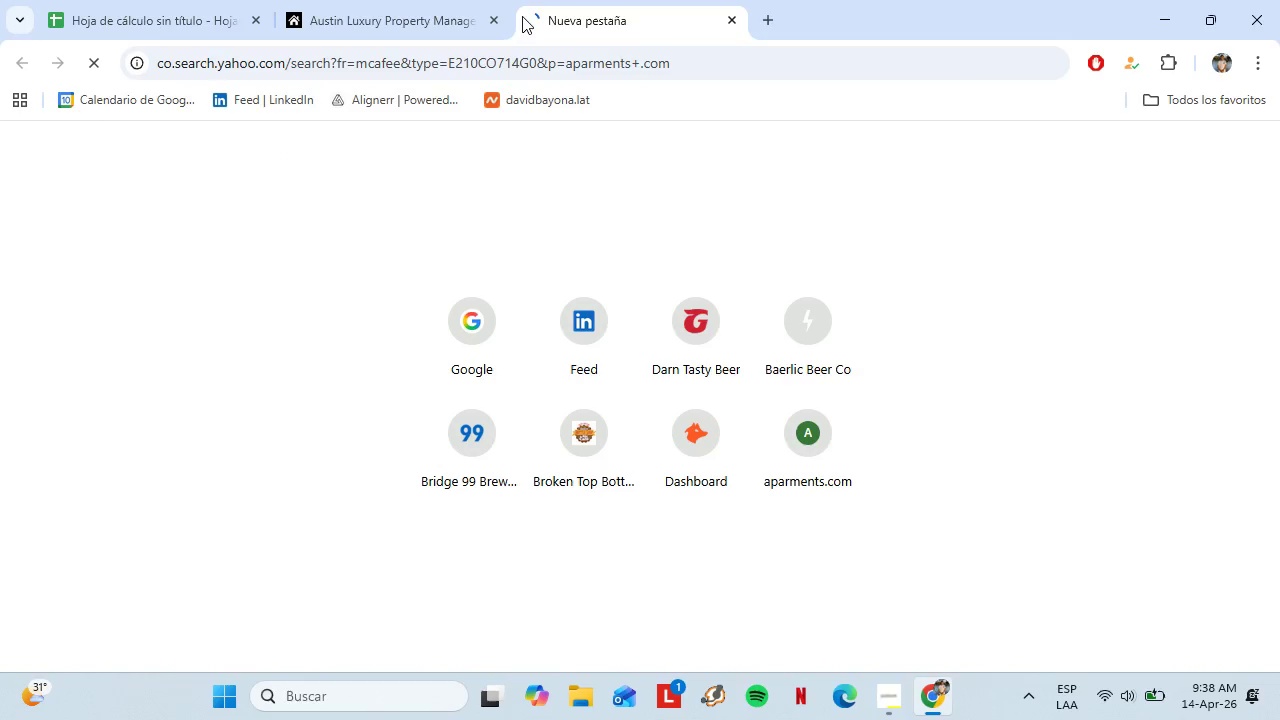 
key(Enter)
 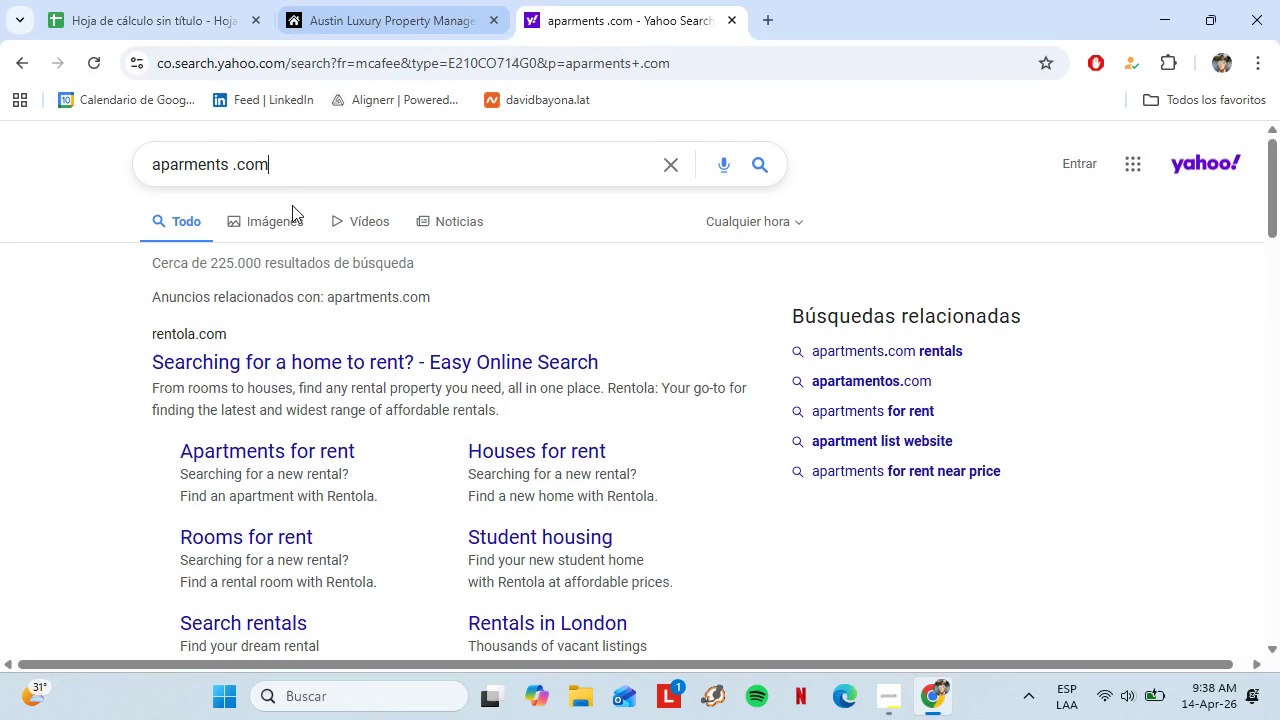 
scroll: coordinate [108, 280], scroll_direction: down, amount: 7.0
 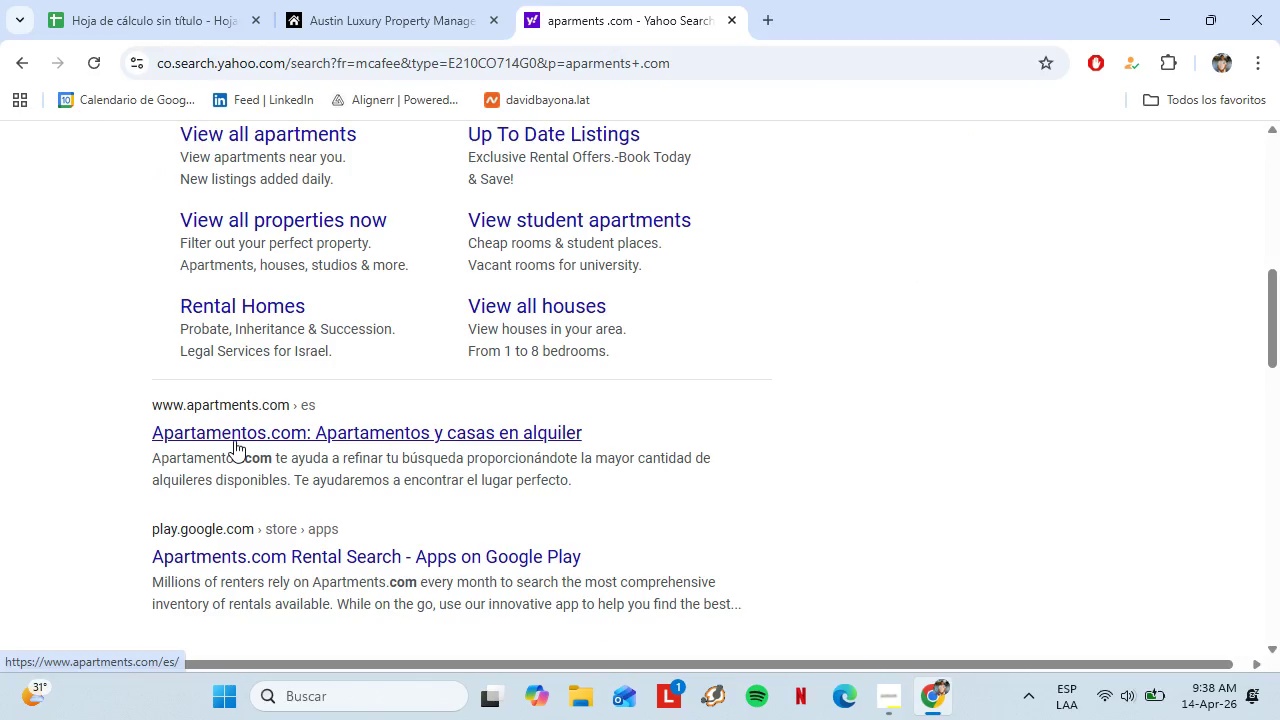 
left_click([234, 440])
 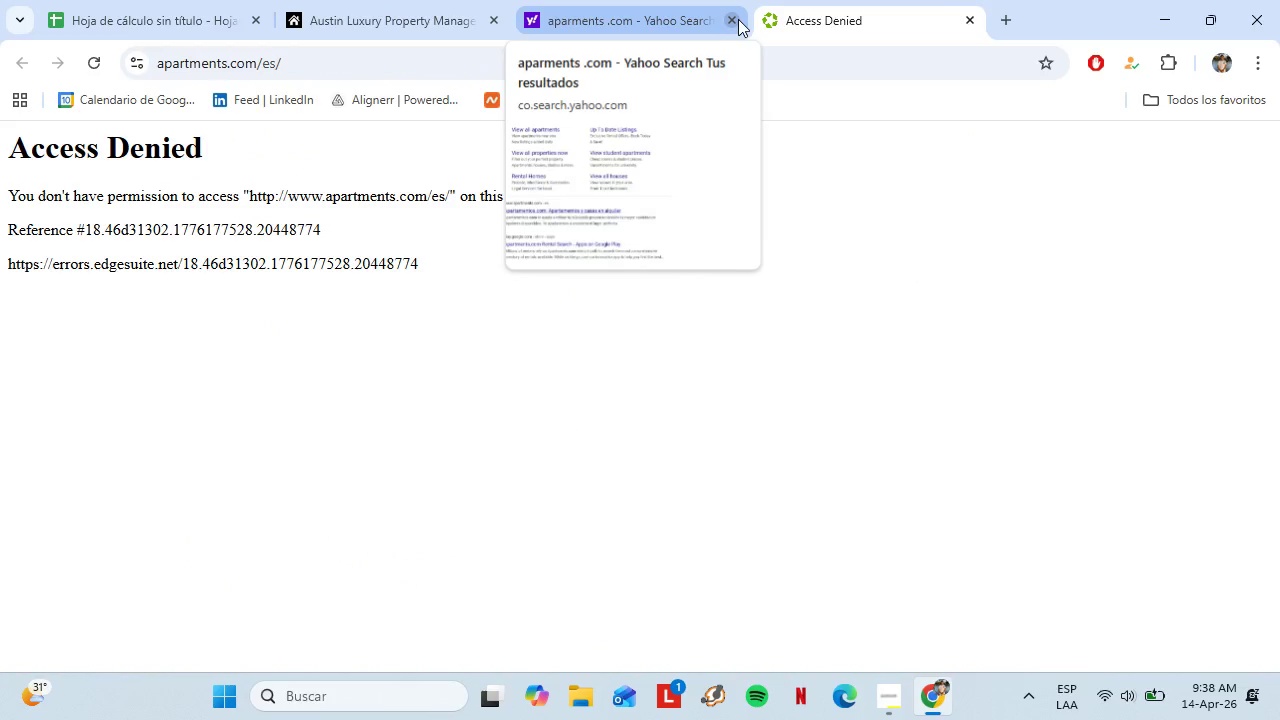 
left_click([729, 18])
 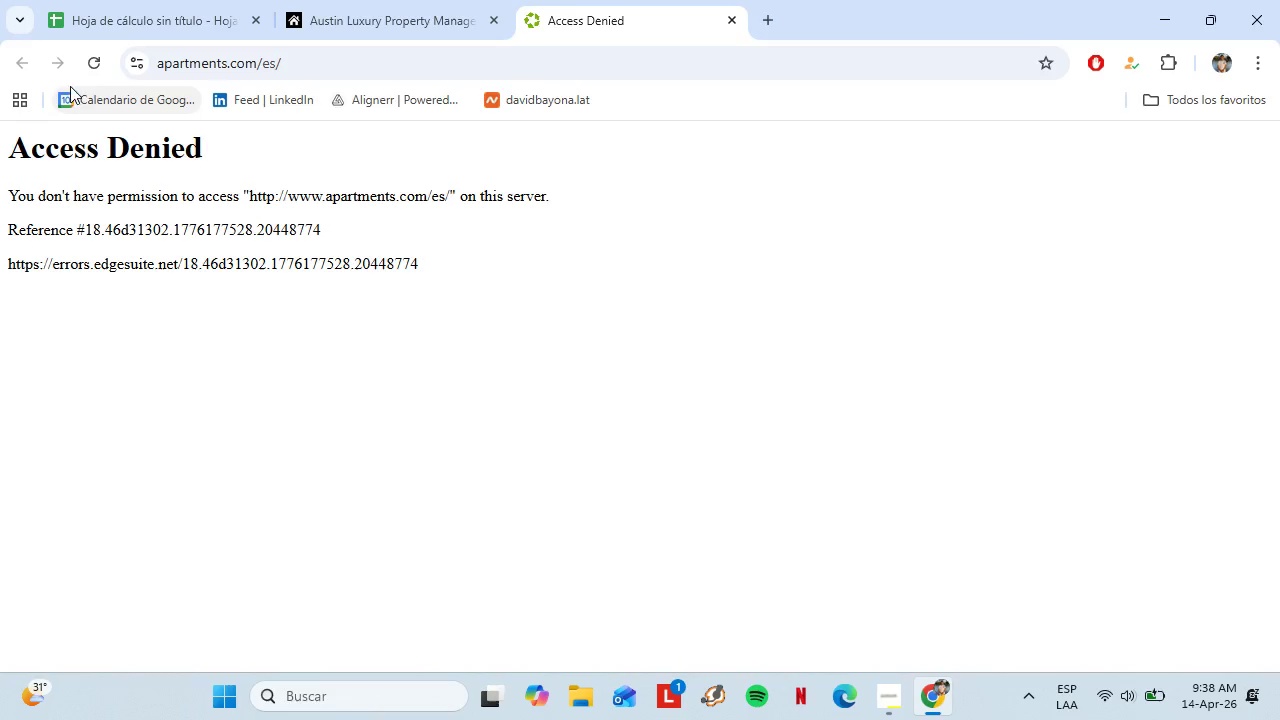 
left_click([92, 72])
 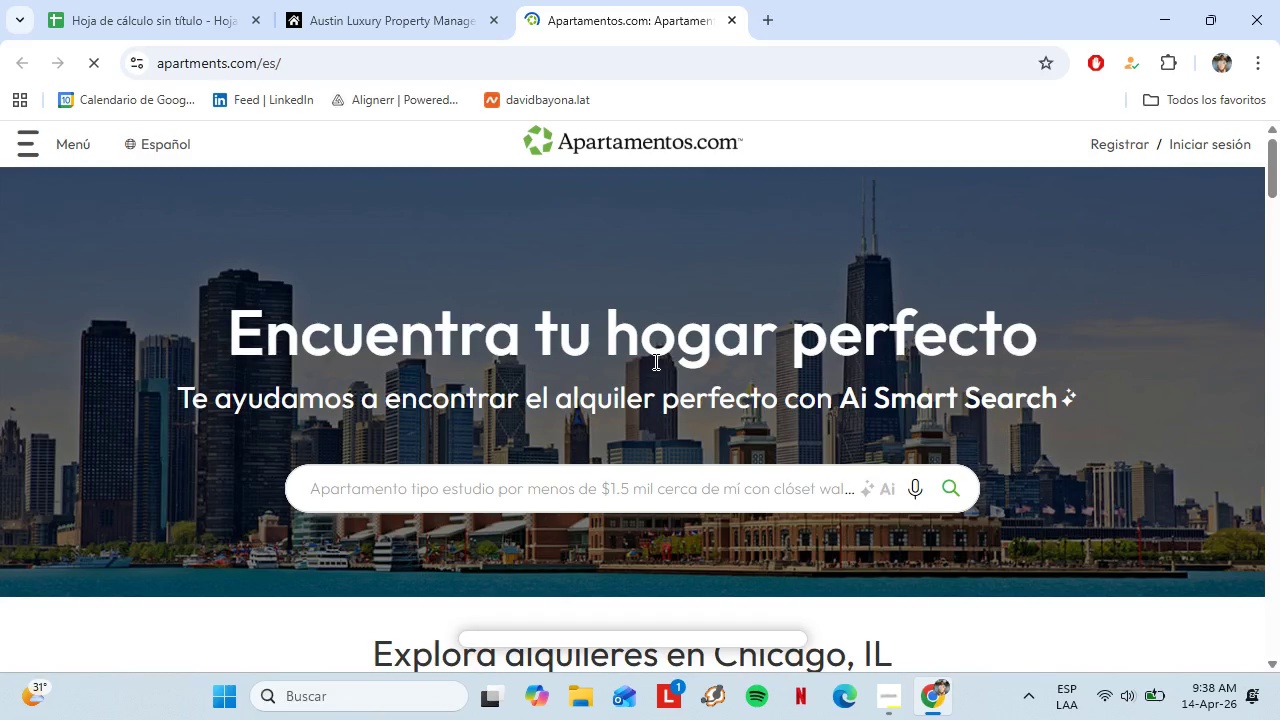 
scroll: coordinate [522, 335], scroll_direction: down, amount: 2.0
 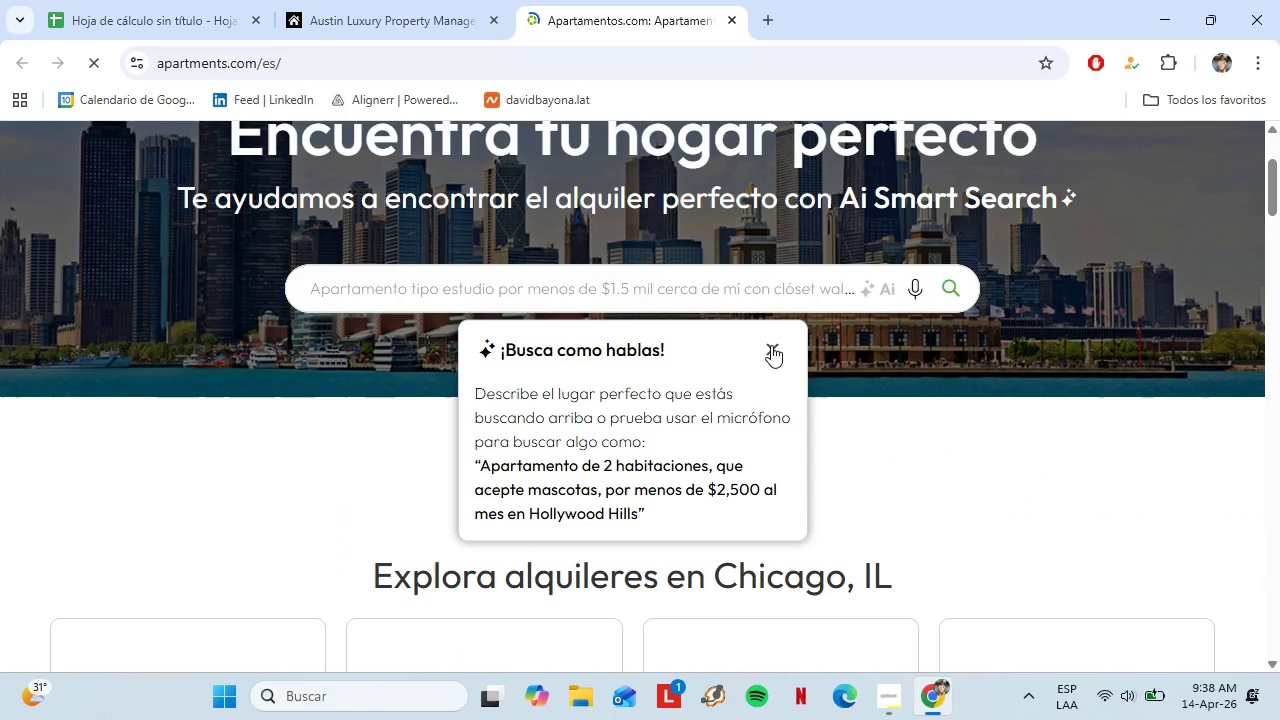 
left_click([771, 345])
 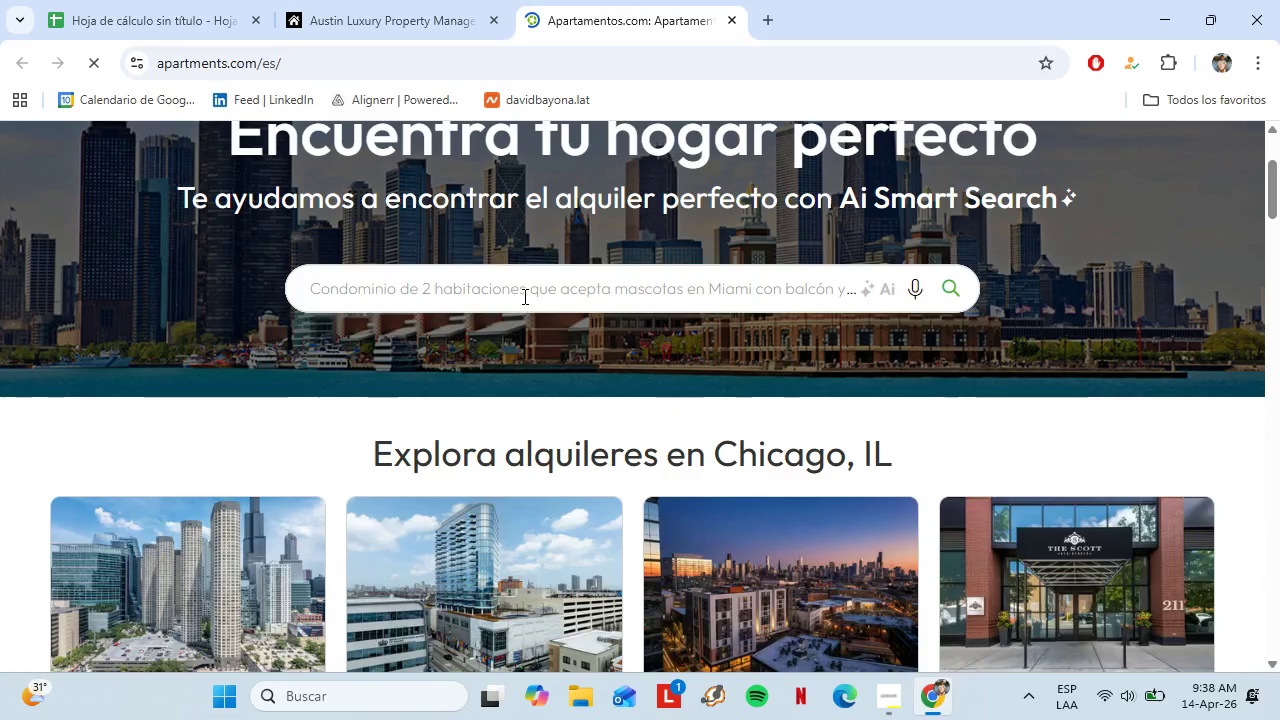 
left_click([523, 296])
 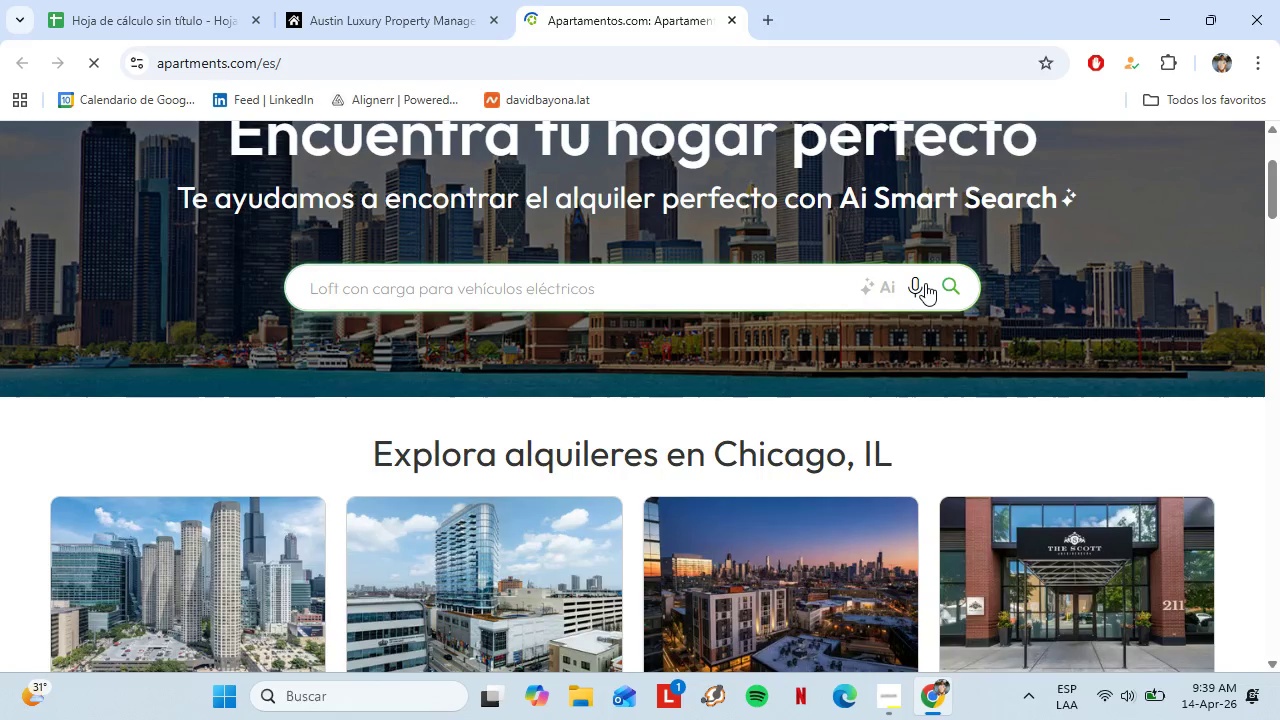 
wait(6.74)
 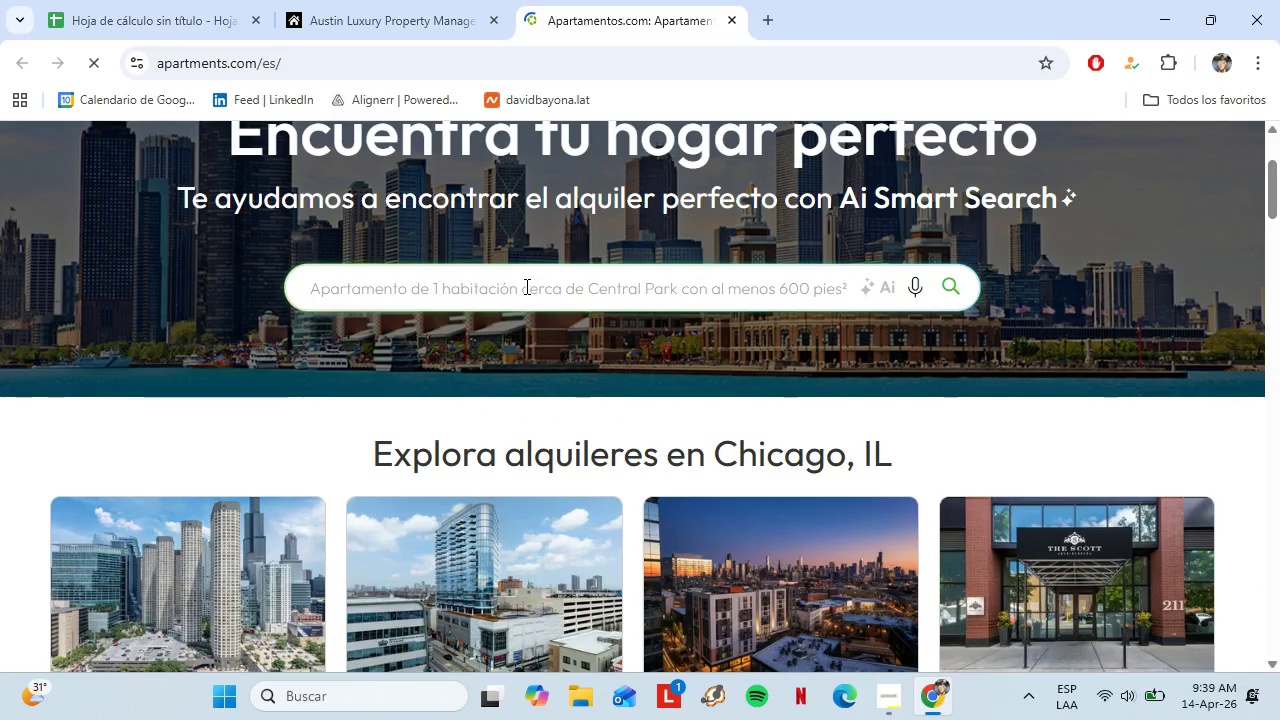 
scroll: coordinate [502, 346], scroll_direction: down, amount: 4.0
 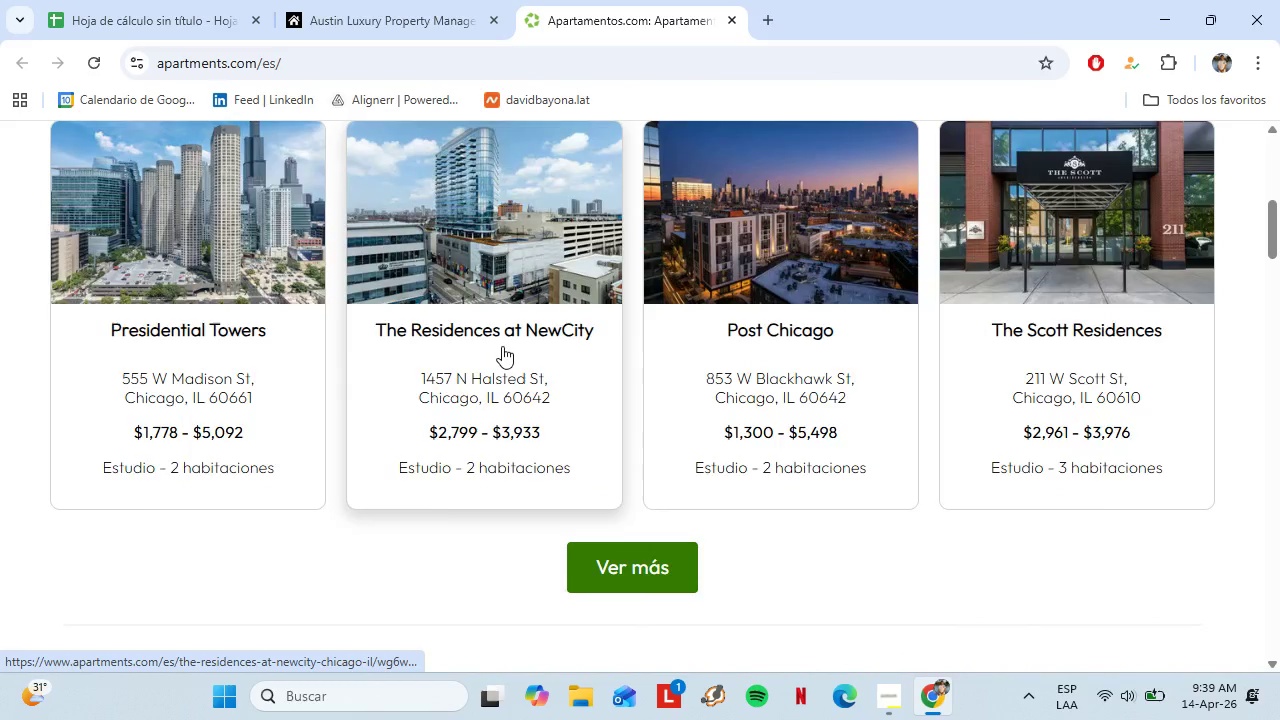 
scroll: coordinate [502, 345], scroll_direction: up, amount: 5.0
 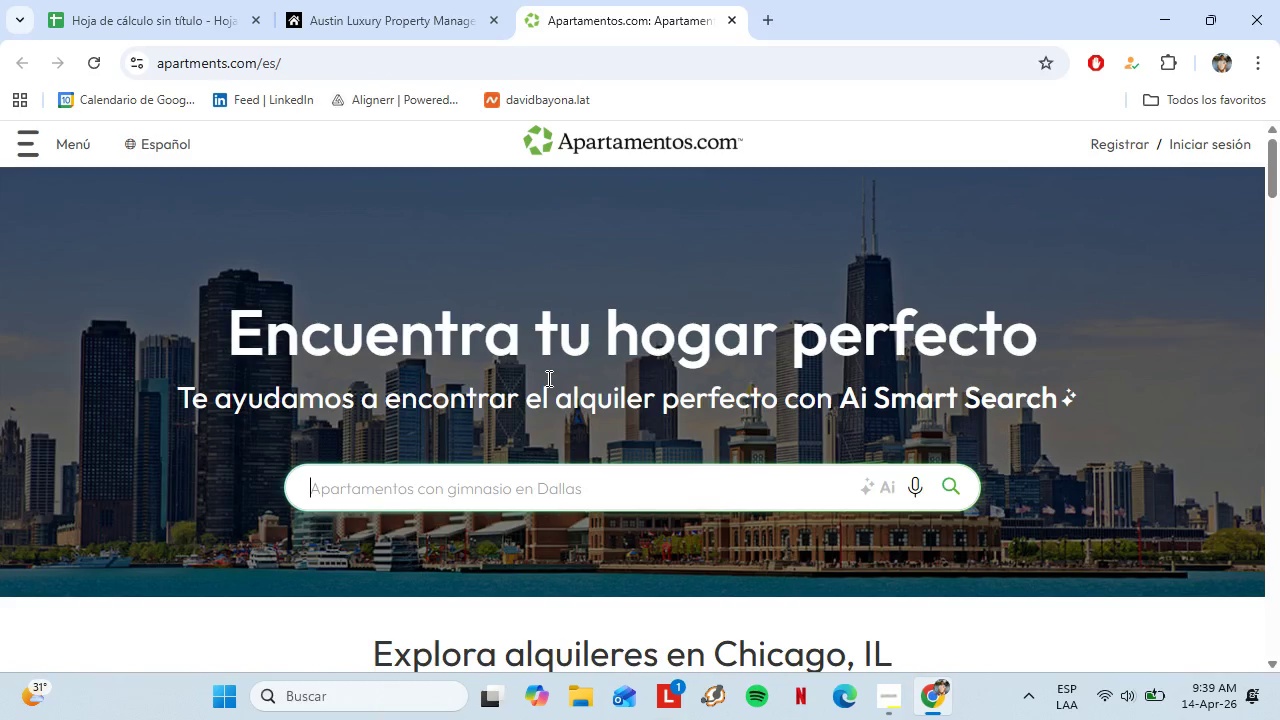 
type(Austin,TX)
 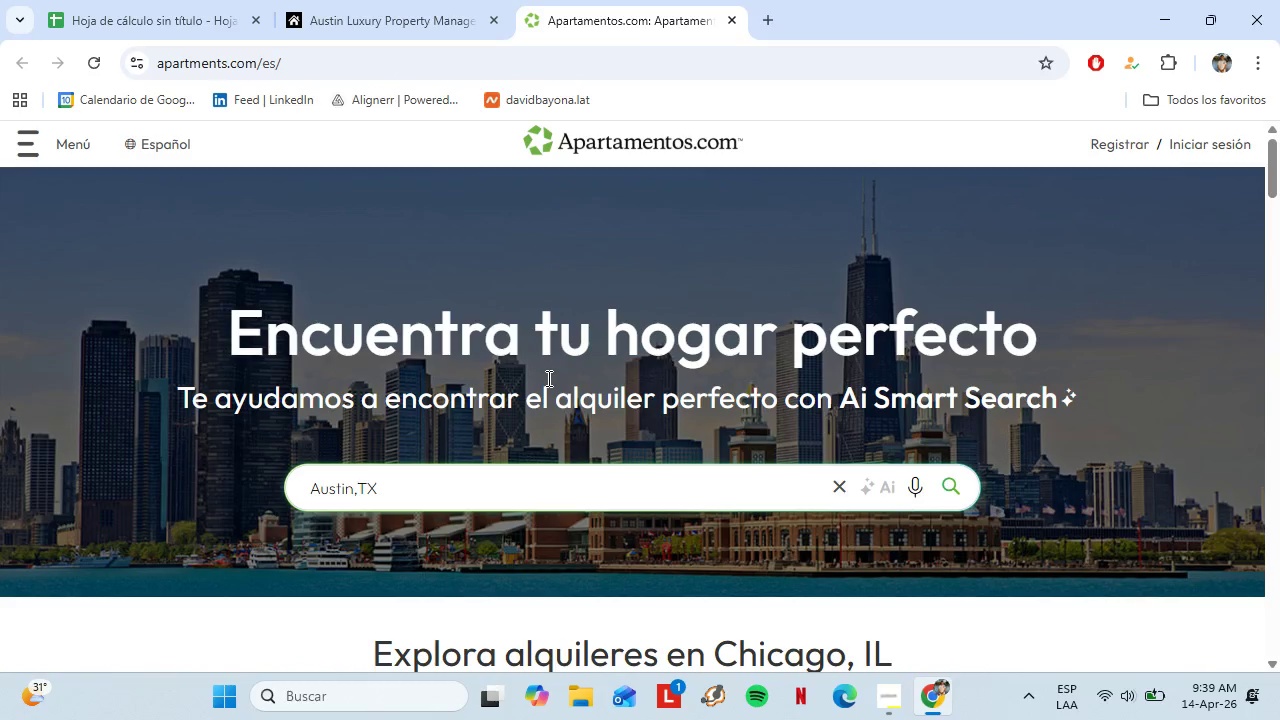 
key(Enter)
 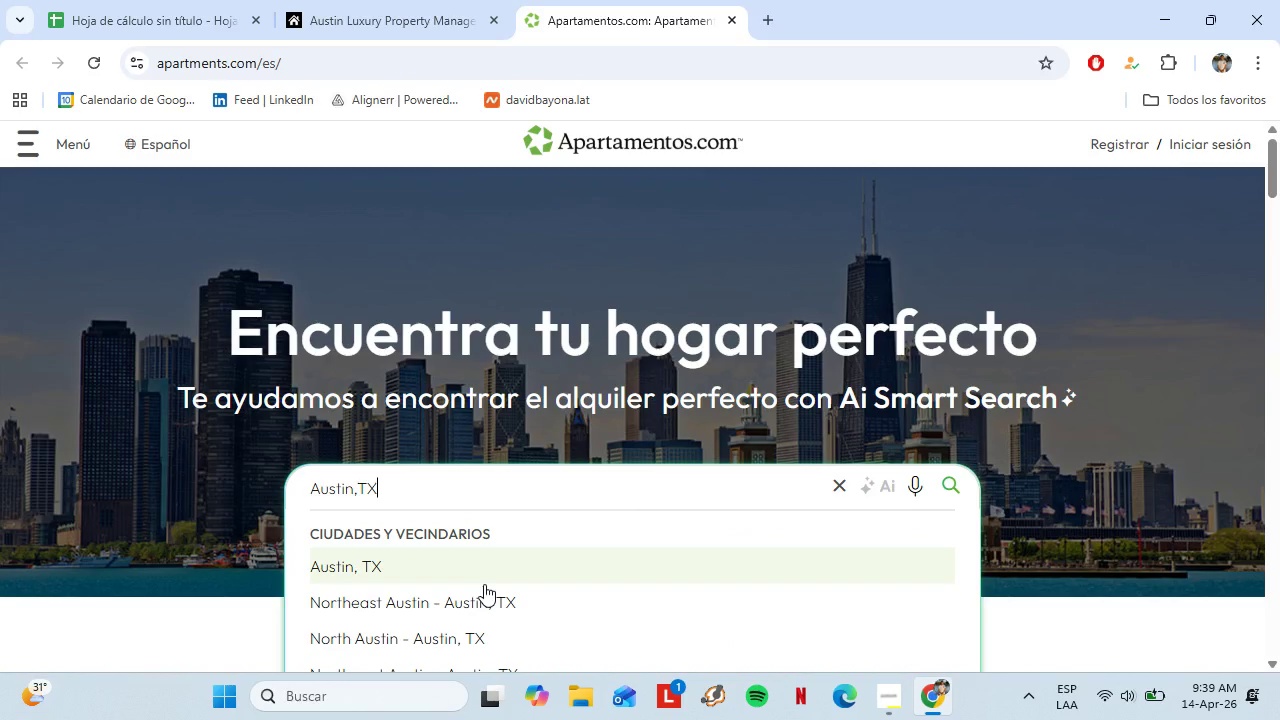 
left_click([415, 561])
 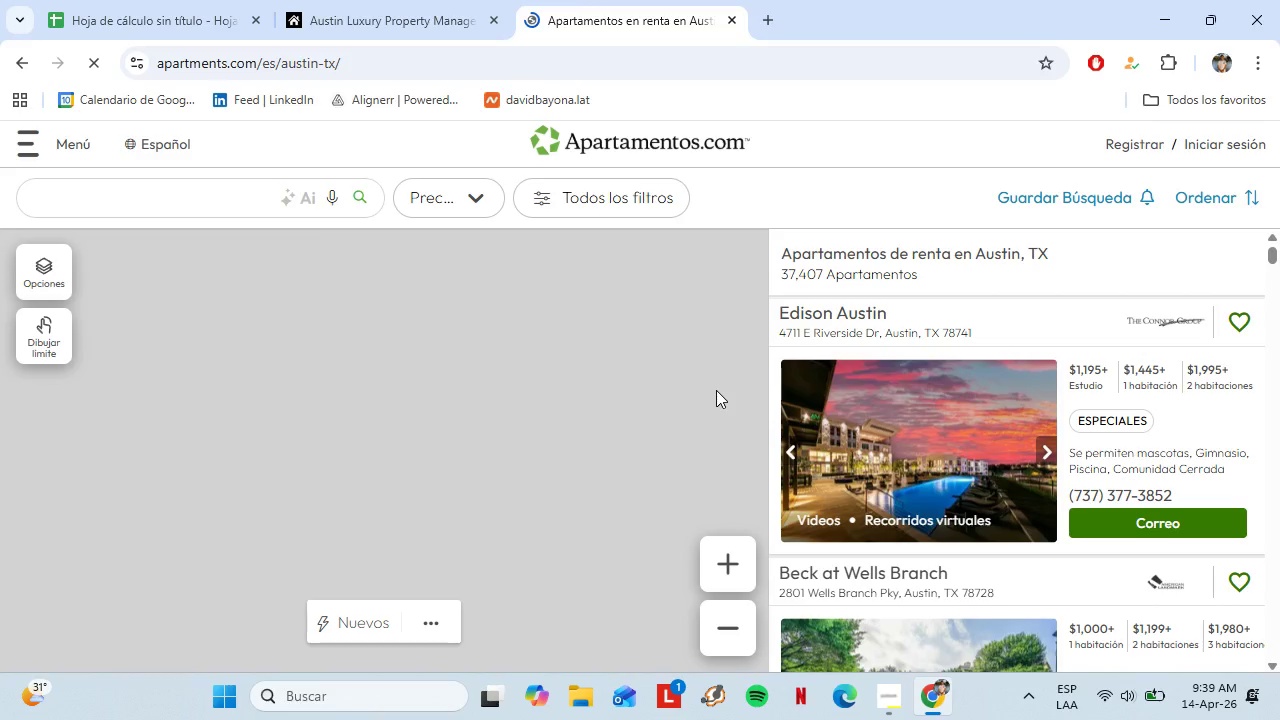 
left_click([536, 189])
 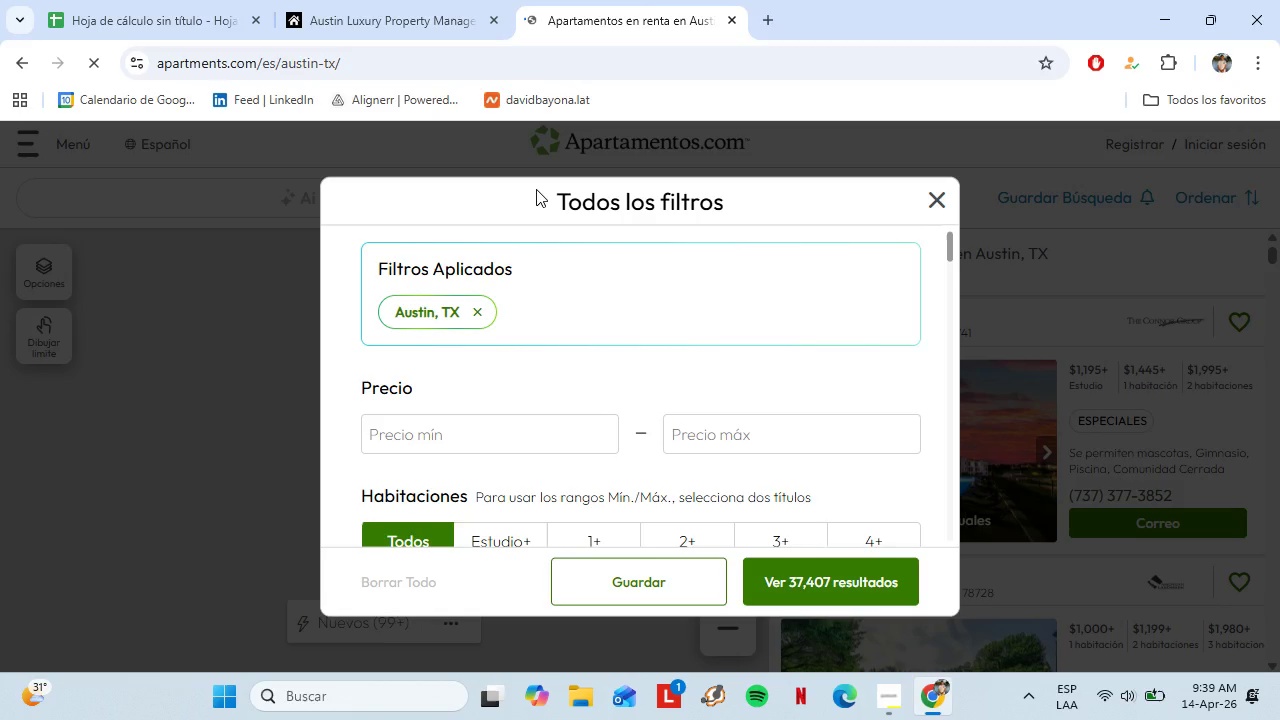 
scroll: coordinate [595, 372], scroll_direction: down, amount: 1.0
 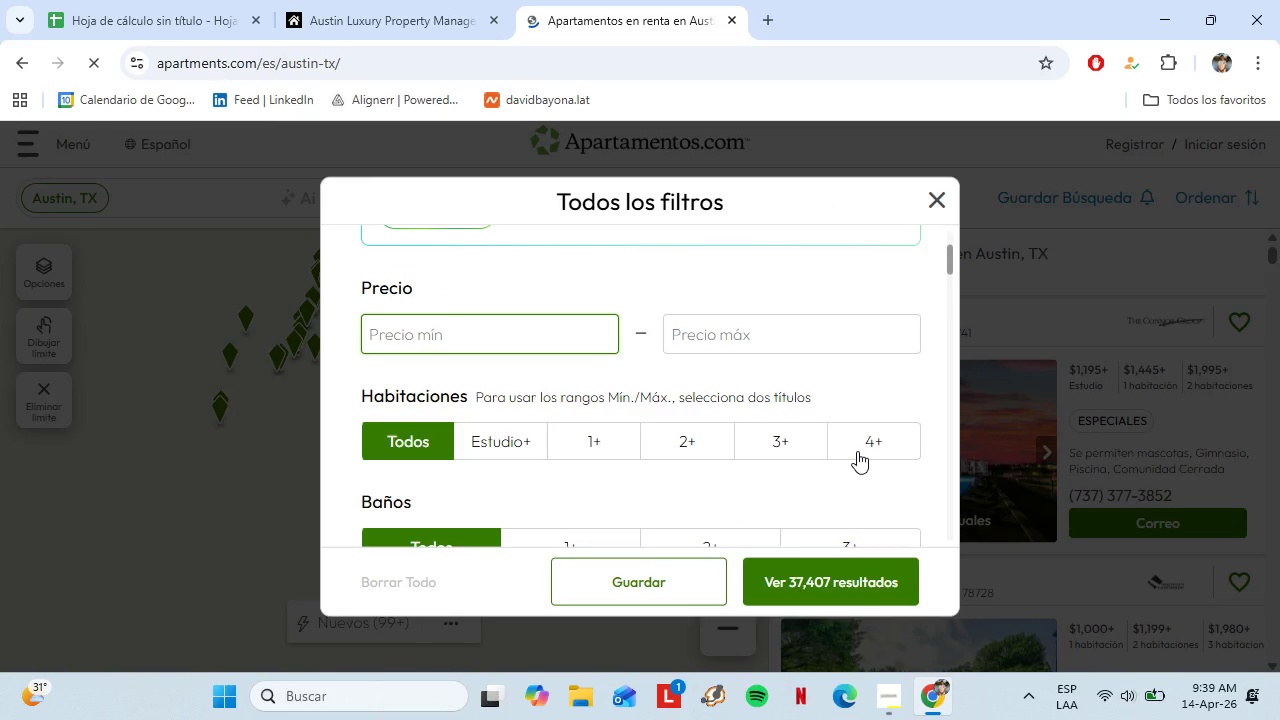 
wait(5.06)
 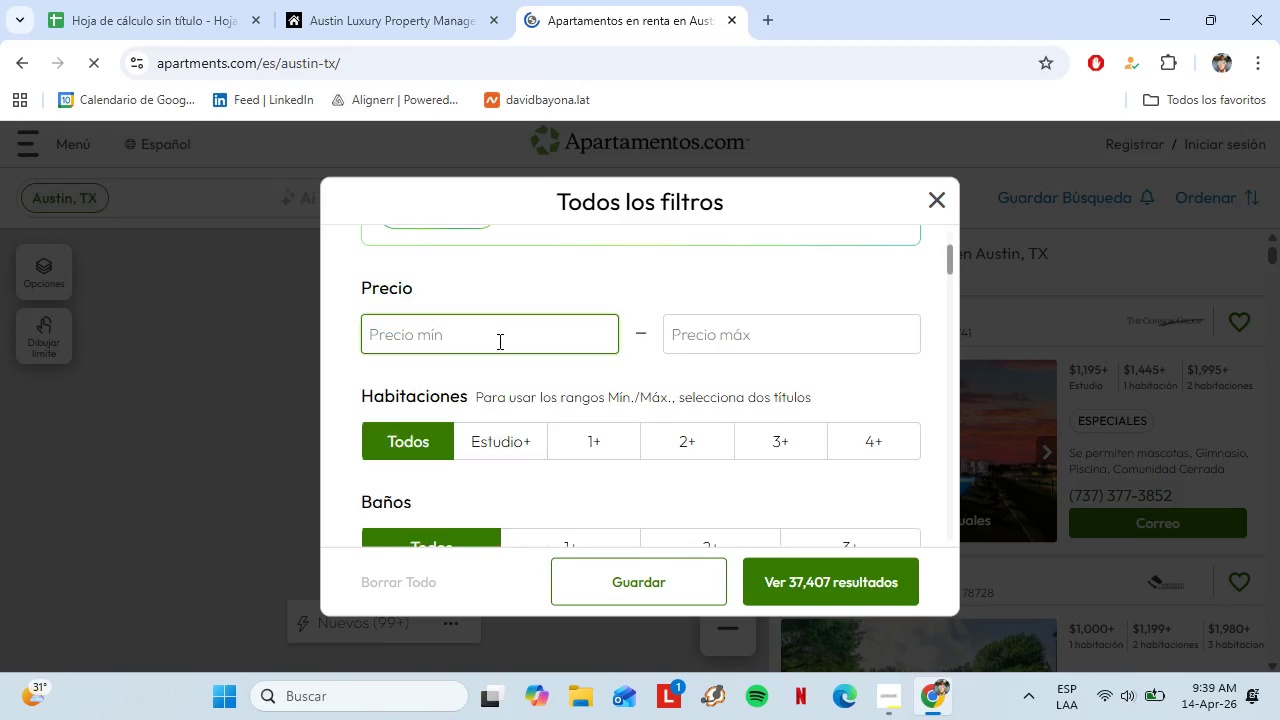 
scroll: coordinate [747, 397], scroll_direction: down, amount: 4.0
 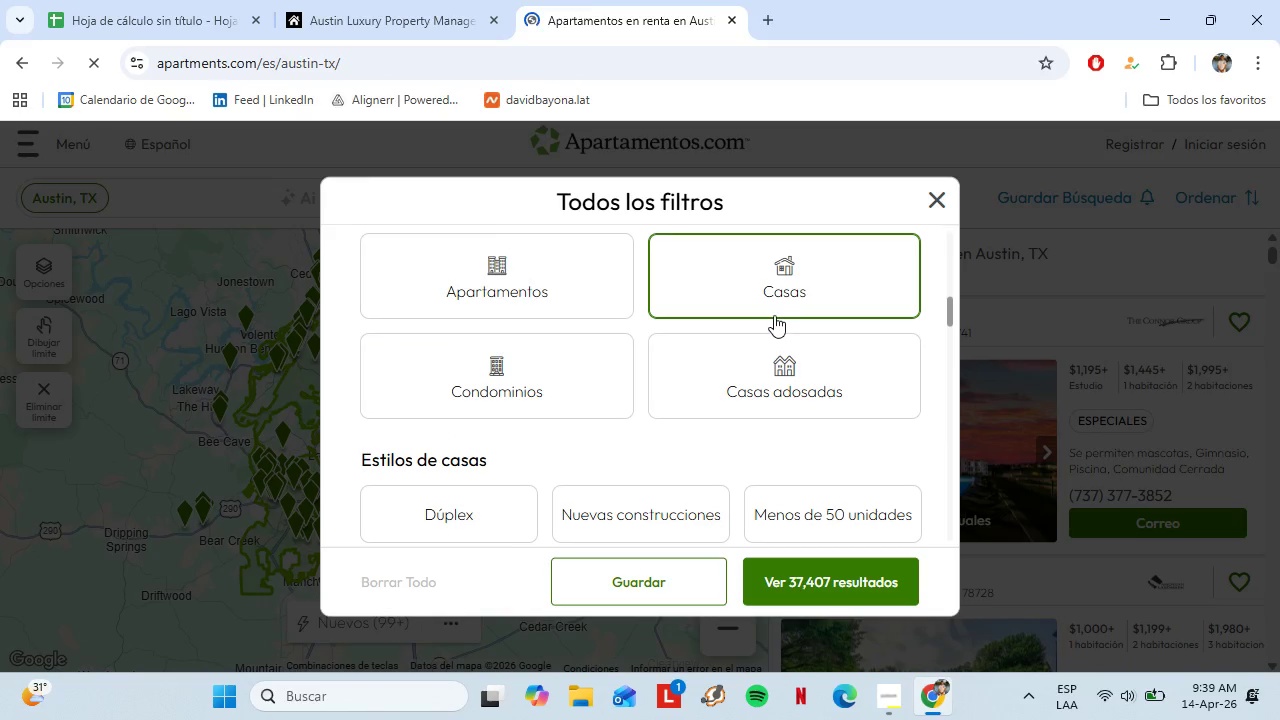 
left_click([774, 310])
 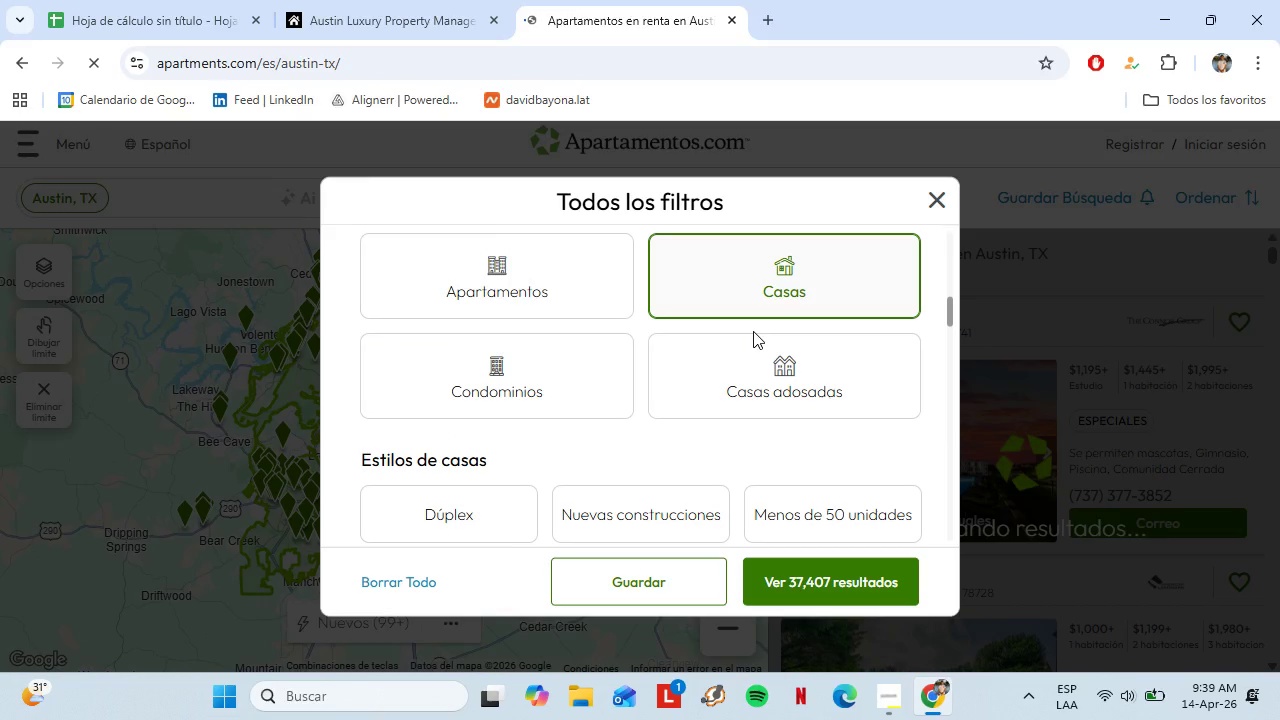 
left_click([557, 379])
 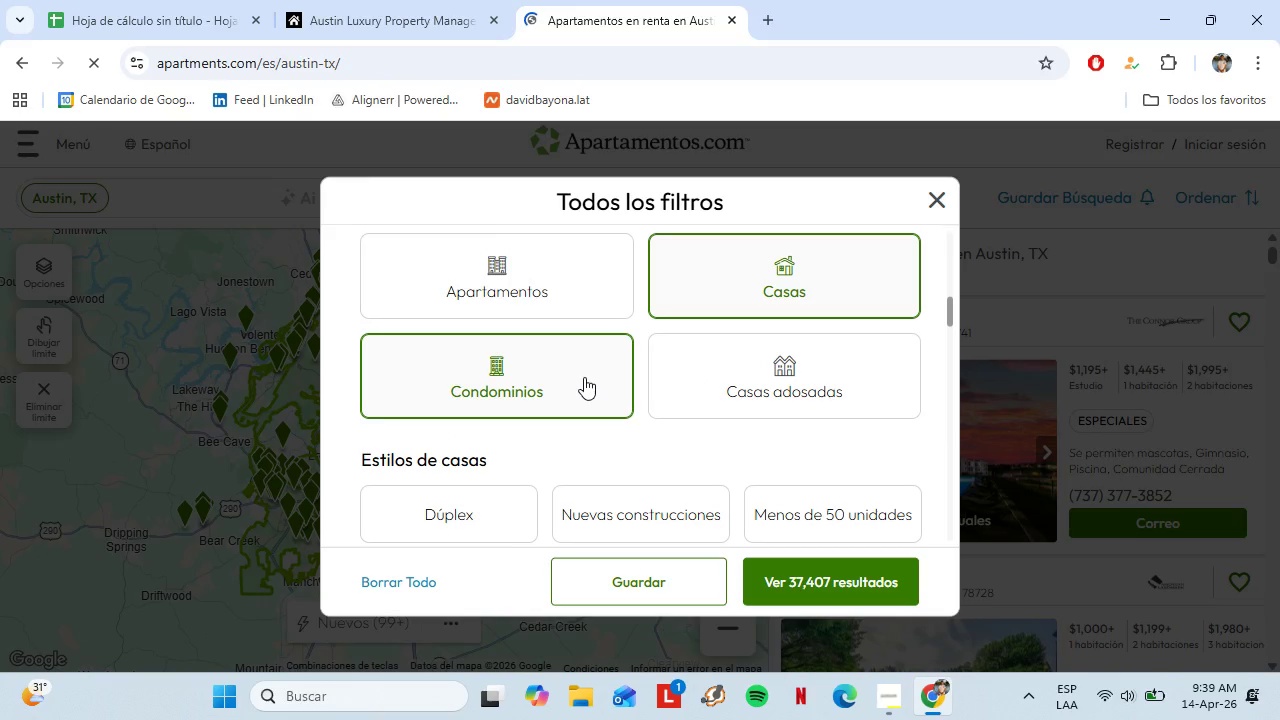 
scroll: coordinate [525, 420], scroll_direction: down, amount: 4.0
 